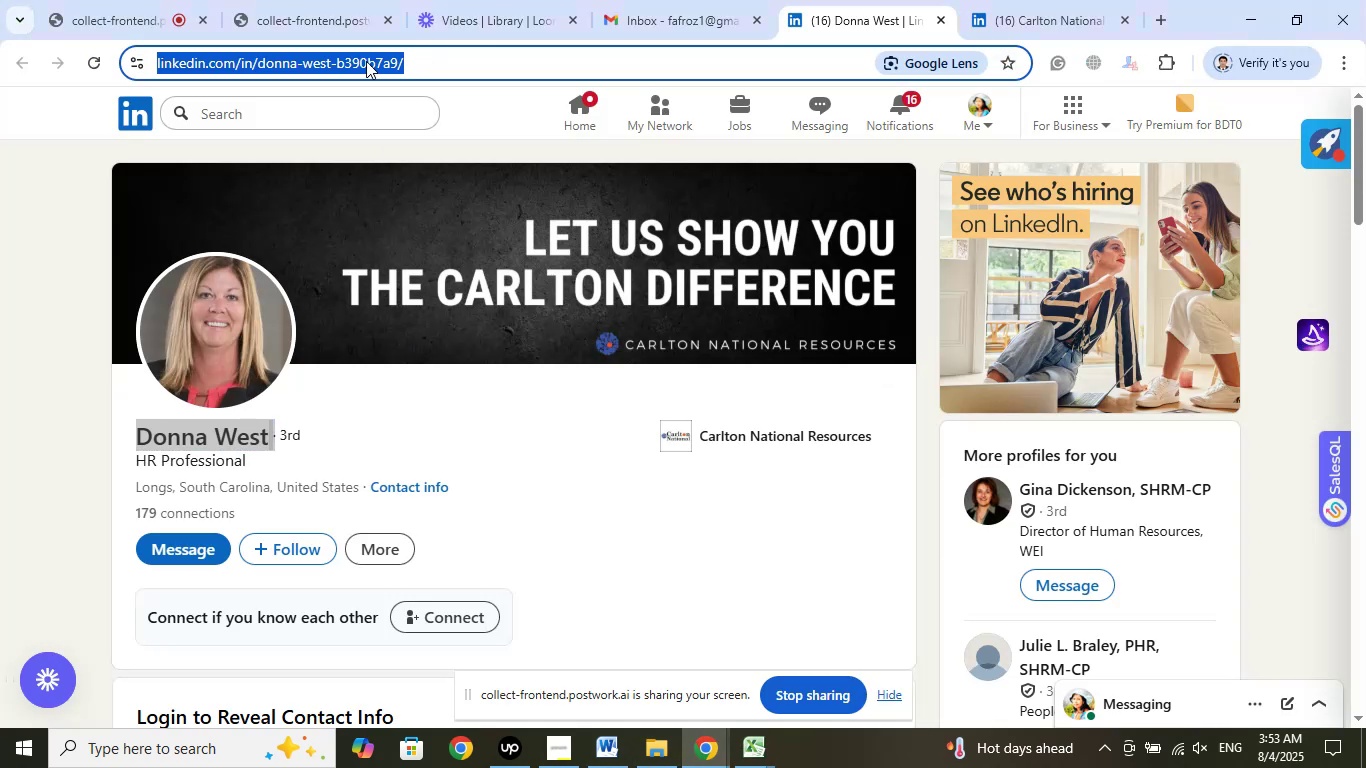 
right_click([366, 61])
 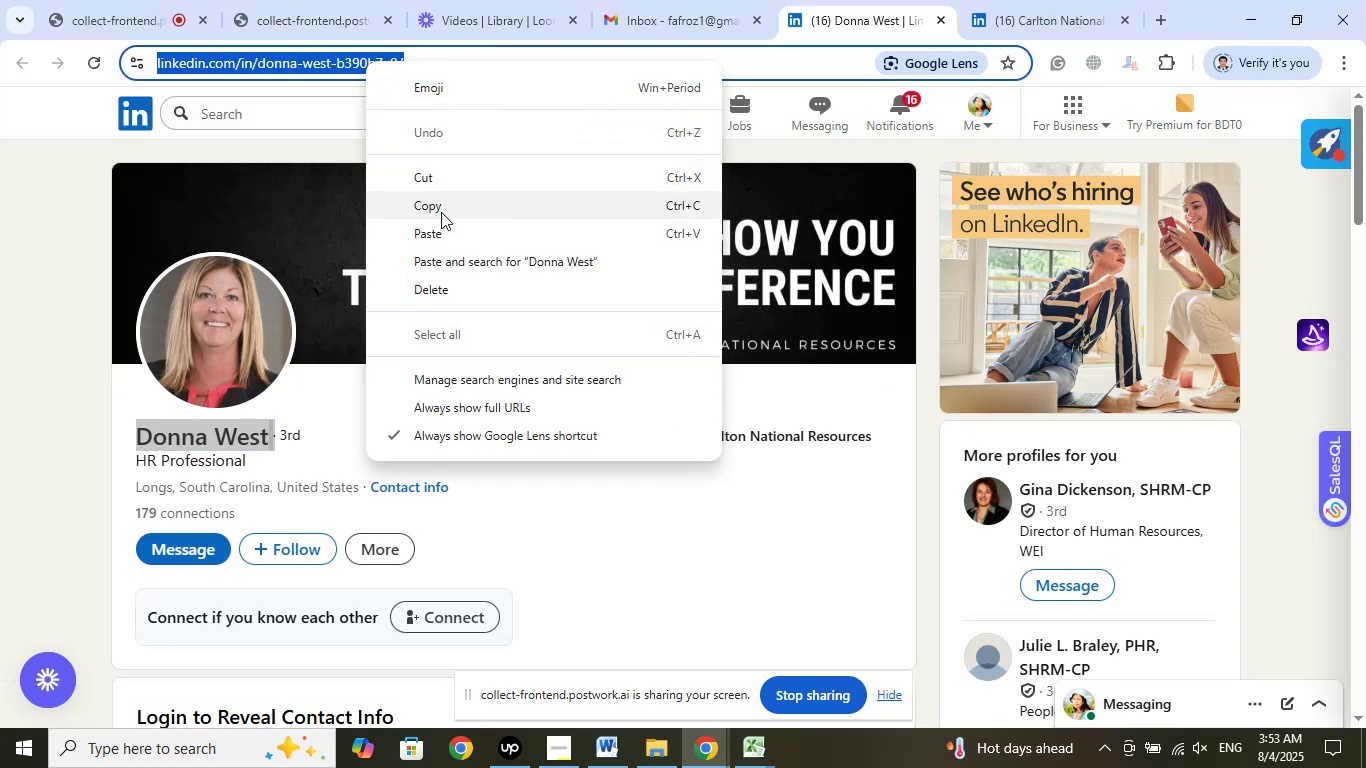 
left_click([442, 208])
 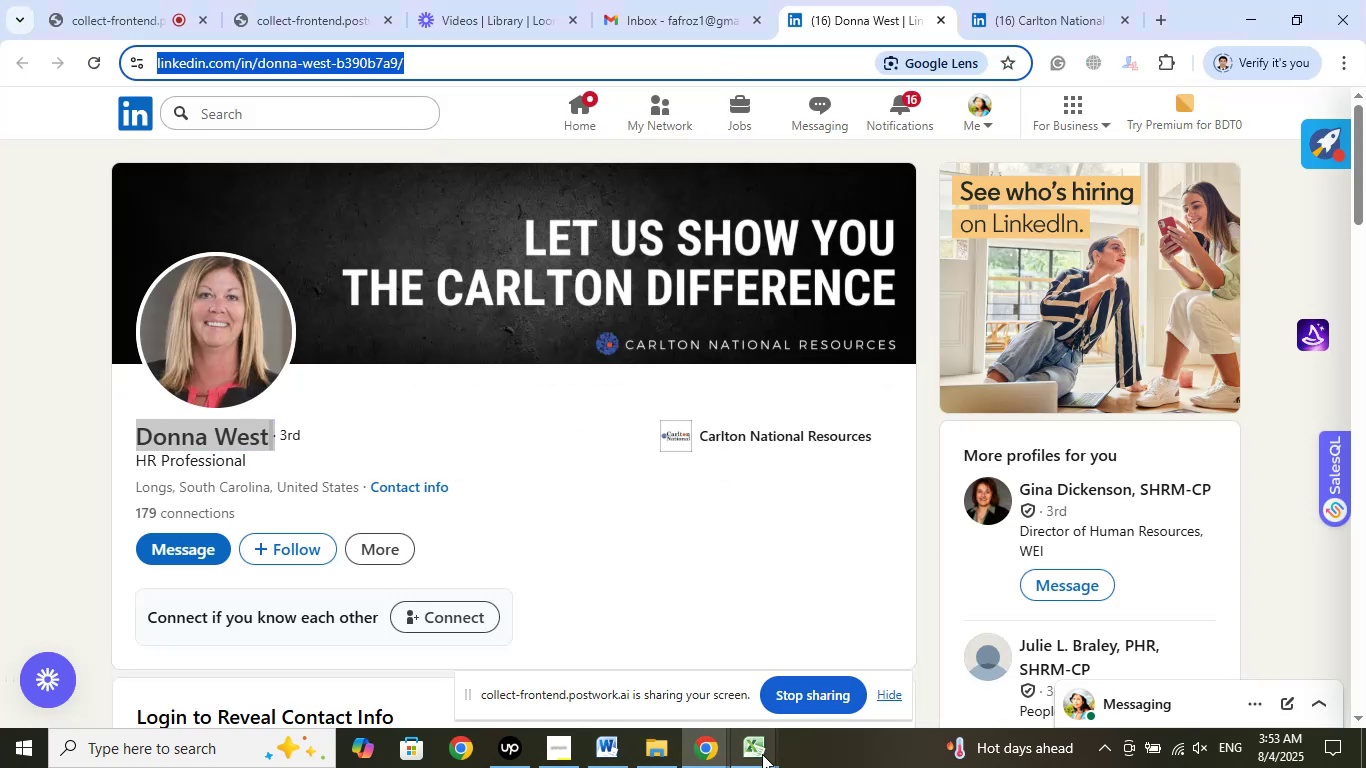 
left_click([762, 754])
 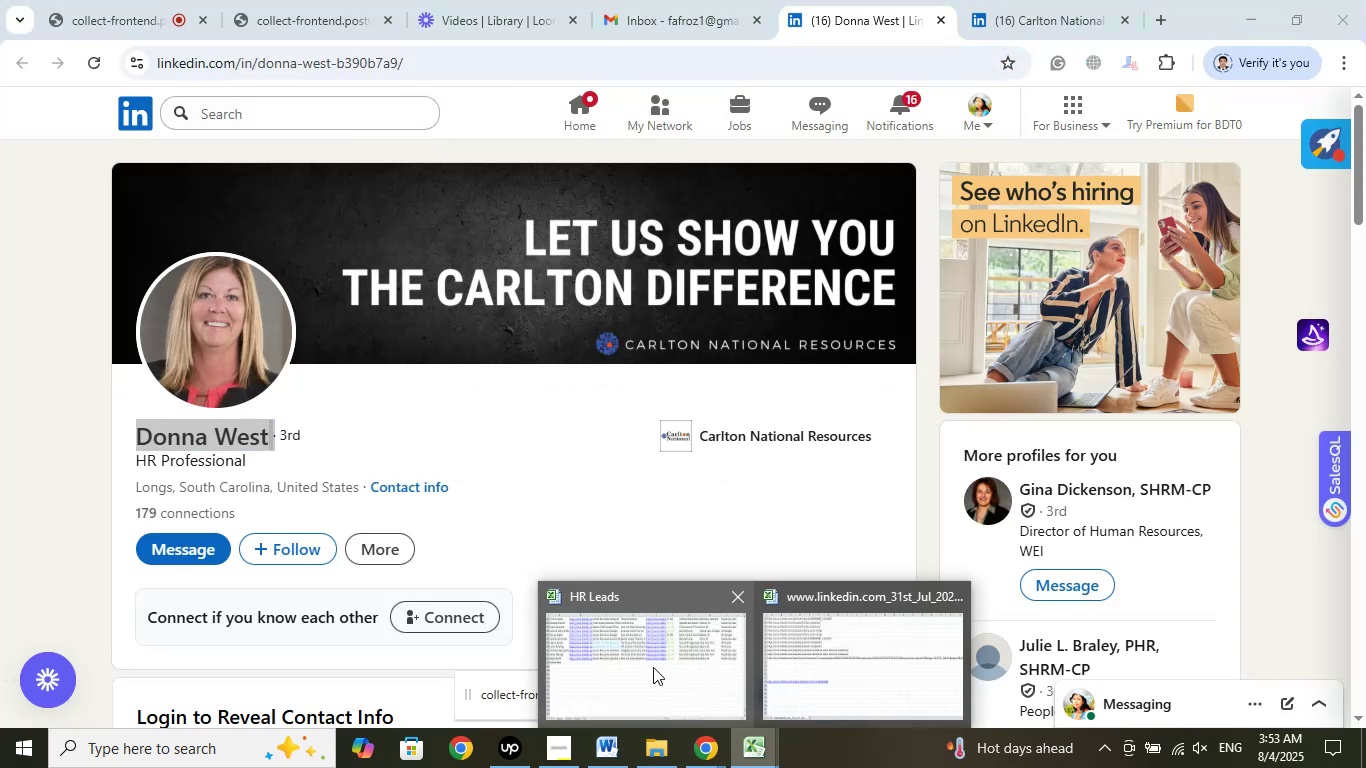 
left_click([653, 667])
 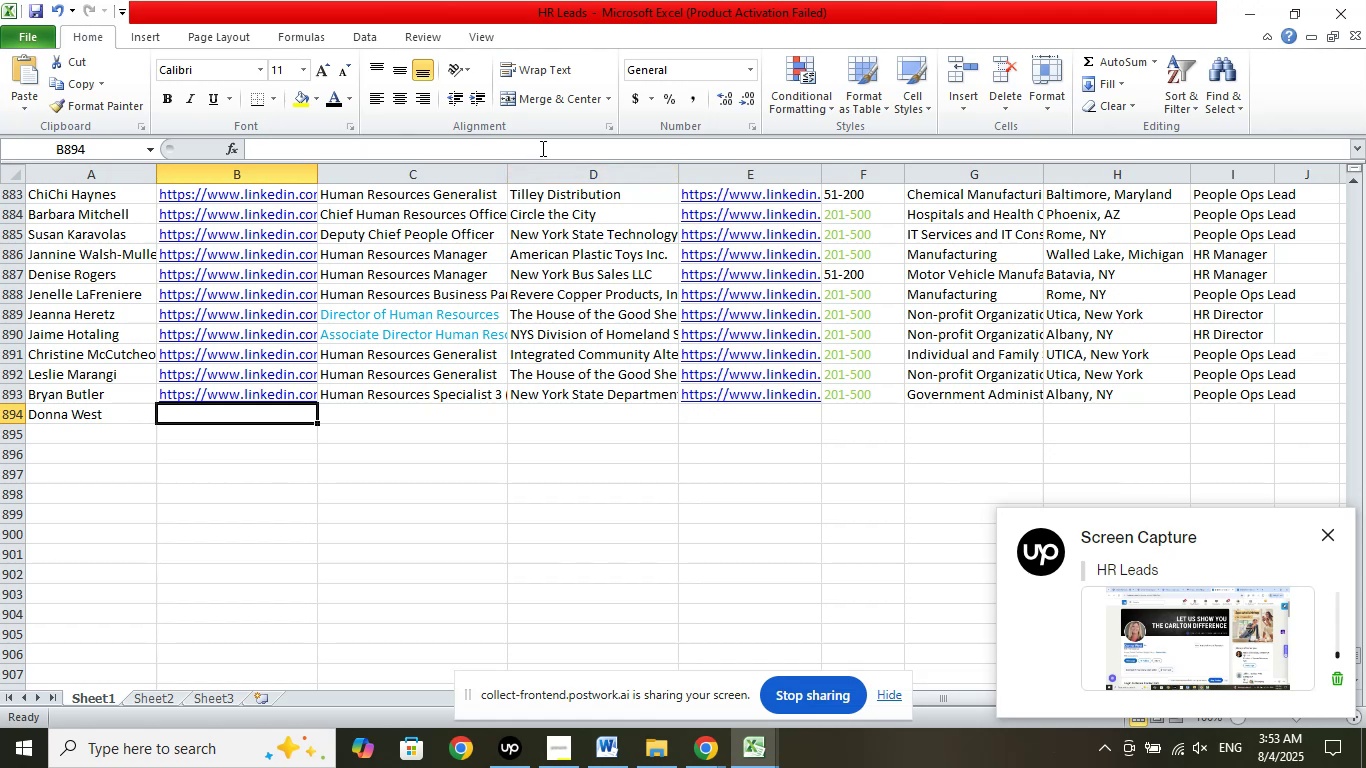 
left_click([548, 146])
 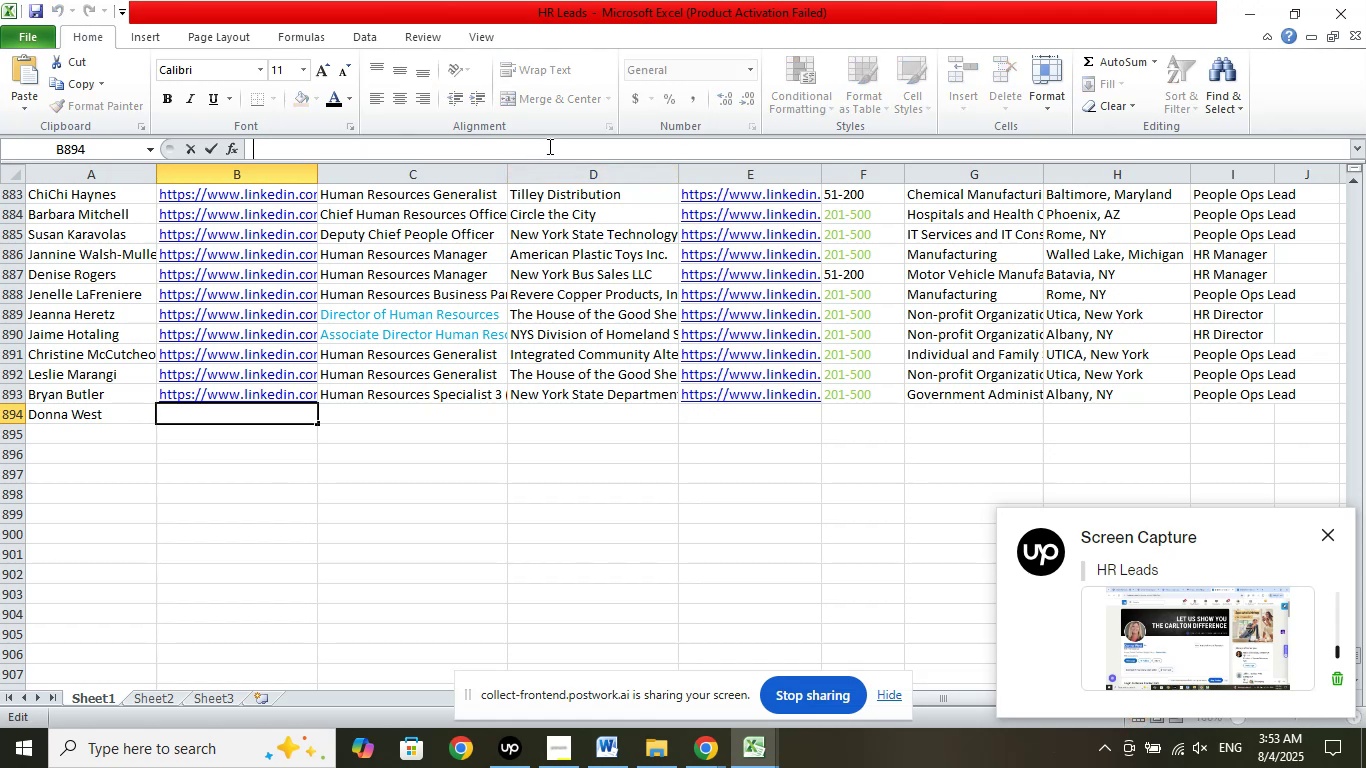 
right_click([548, 146])
 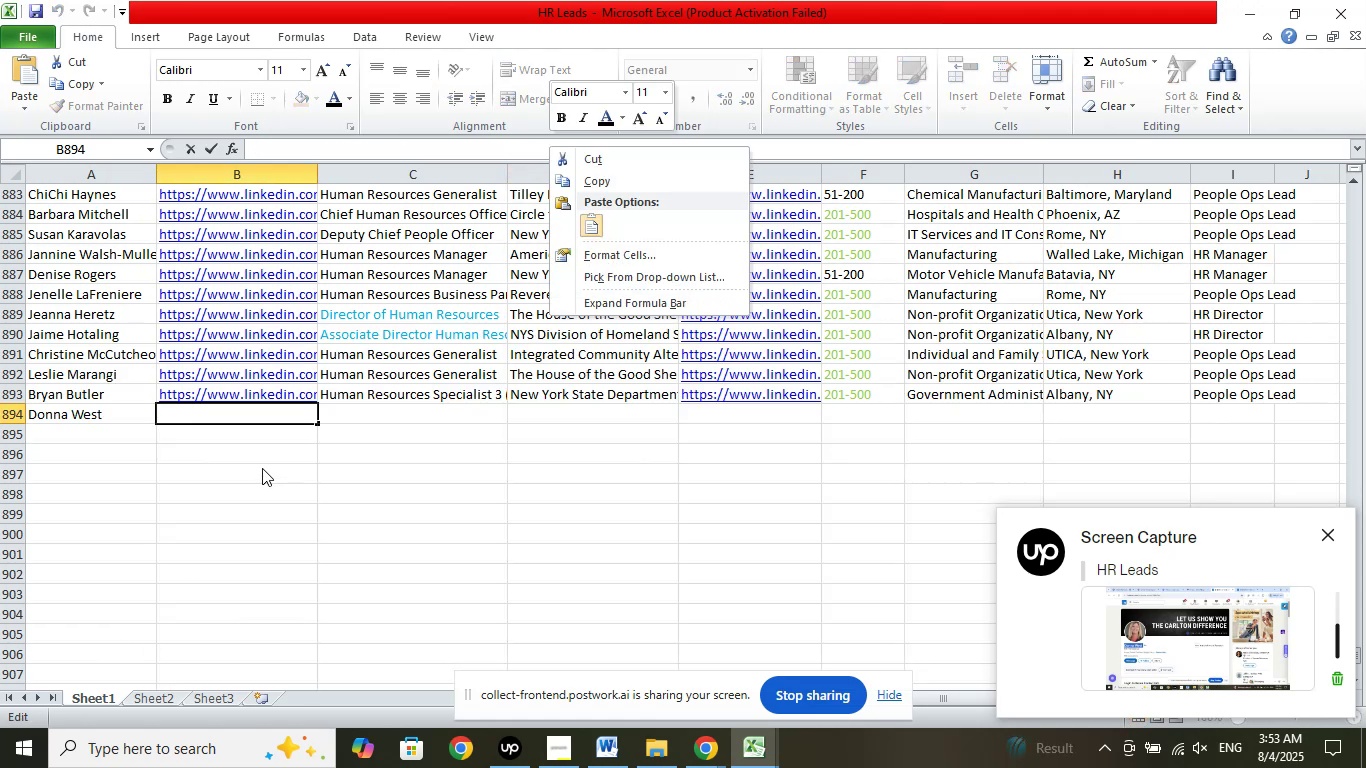 
left_click([370, 411])
 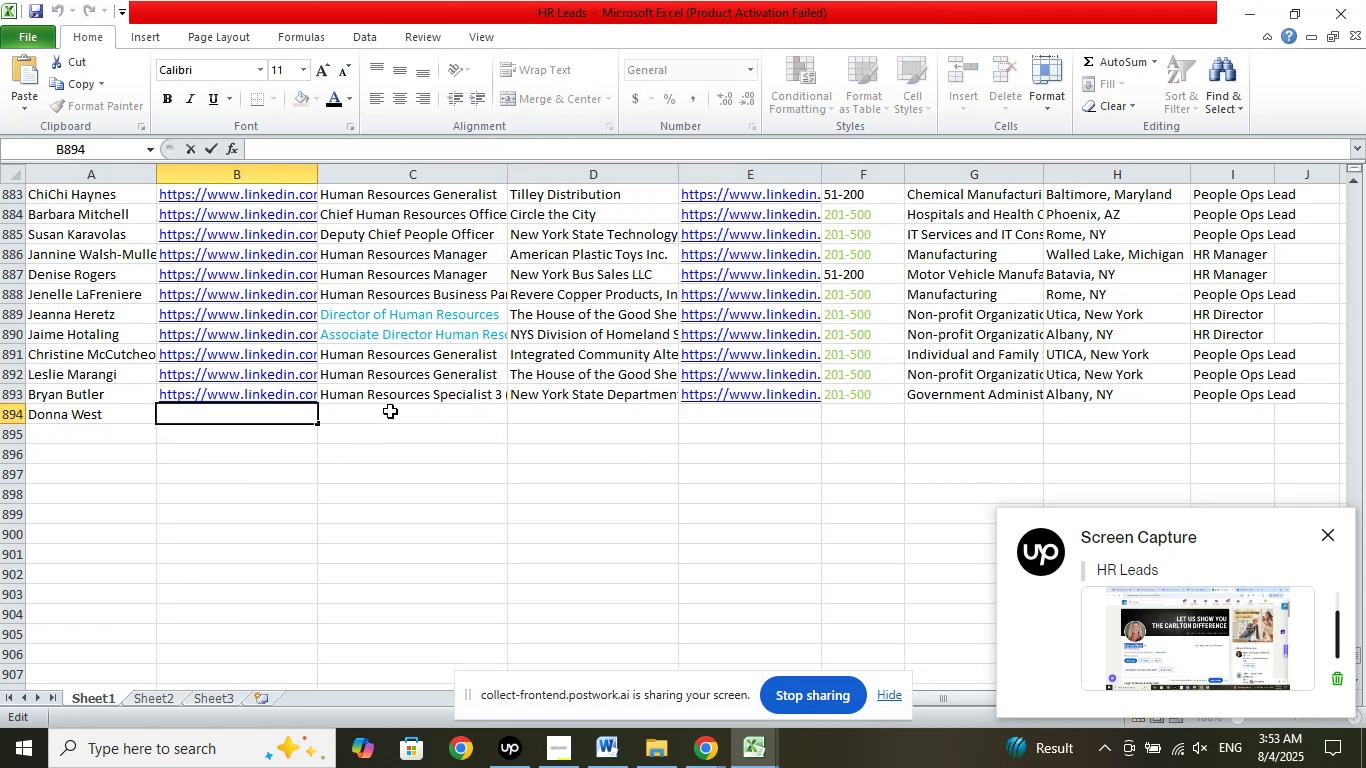 
left_click([390, 411])
 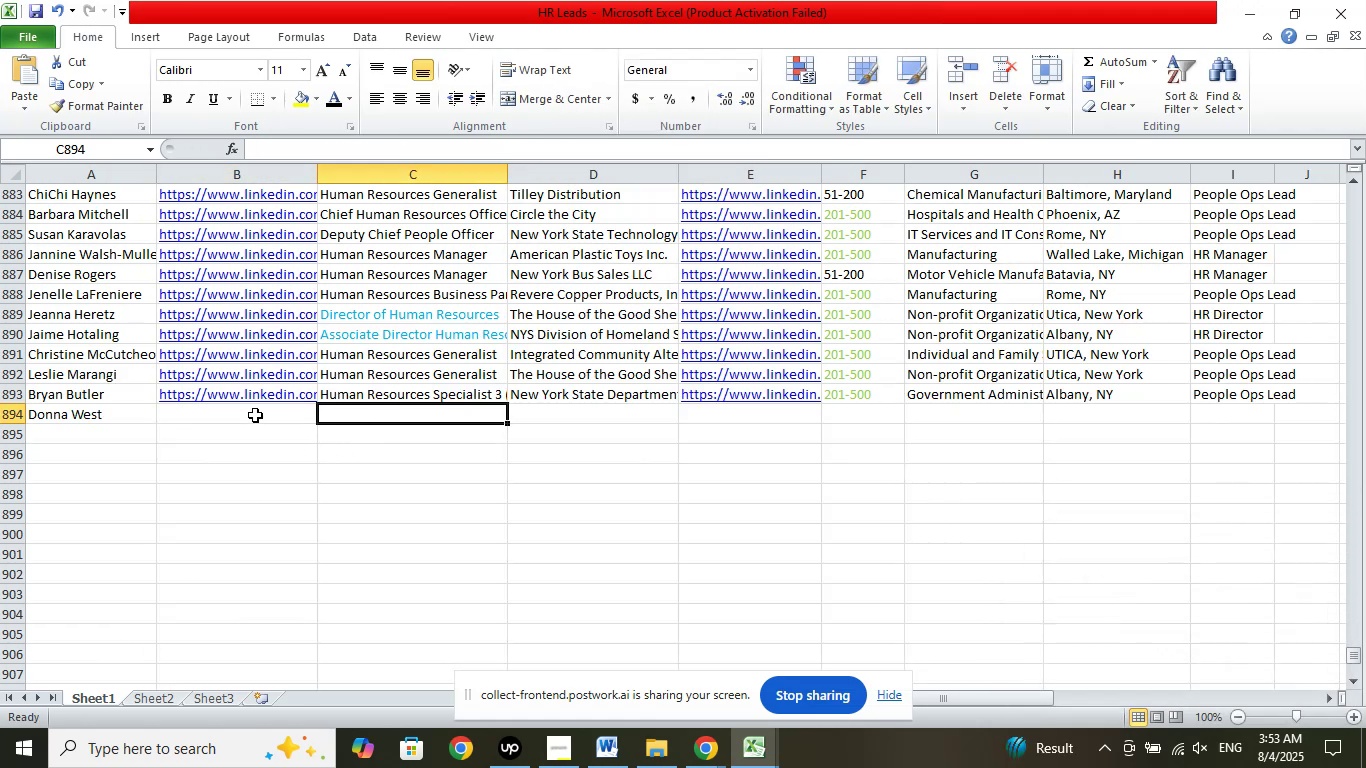 
left_click([255, 415])
 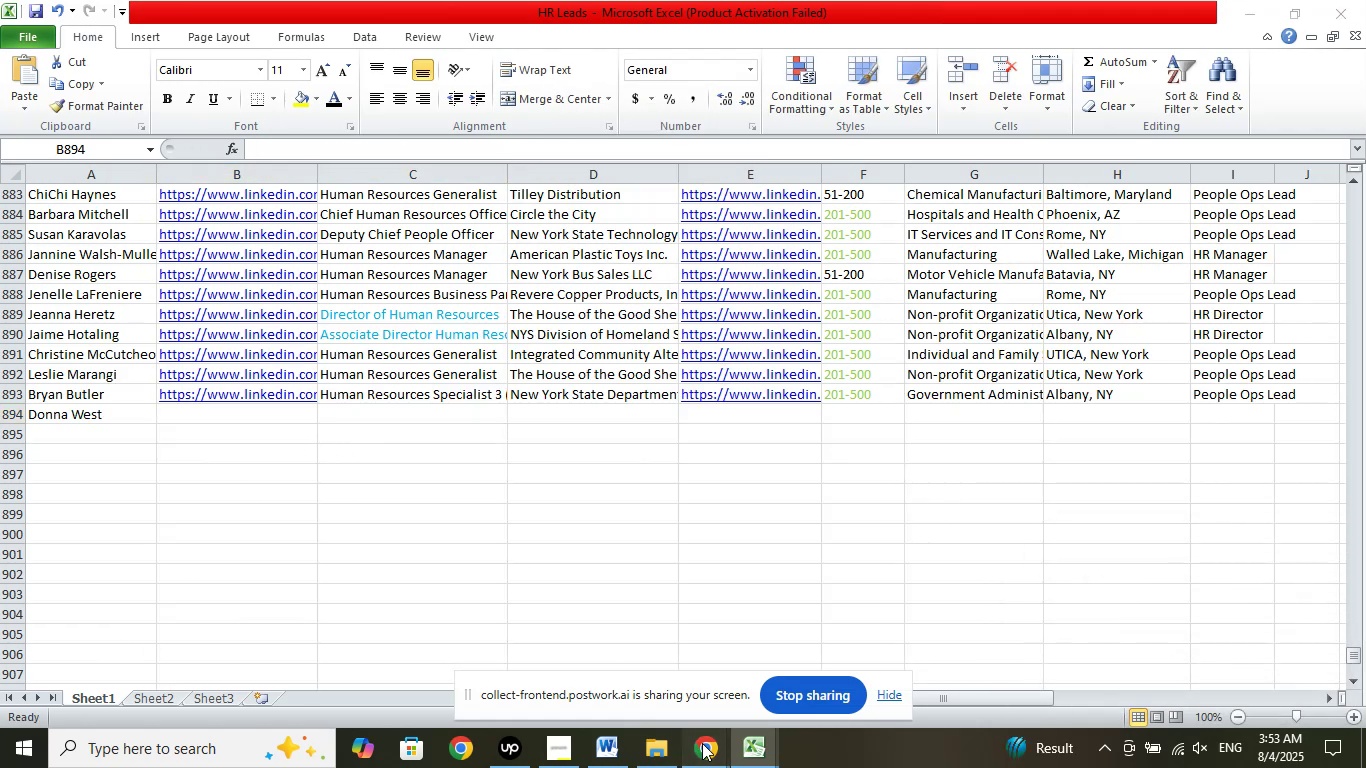 
left_click([593, 662])
 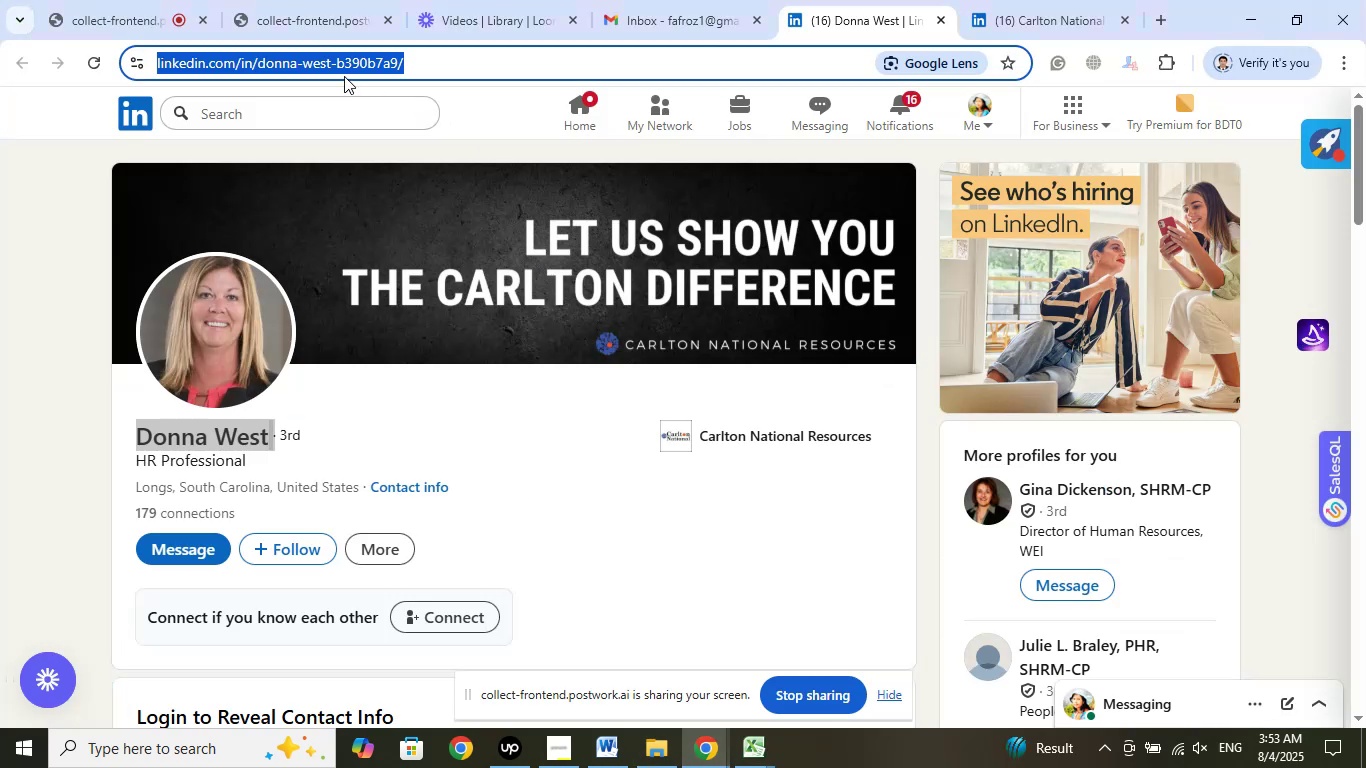 
right_click([346, 66])
 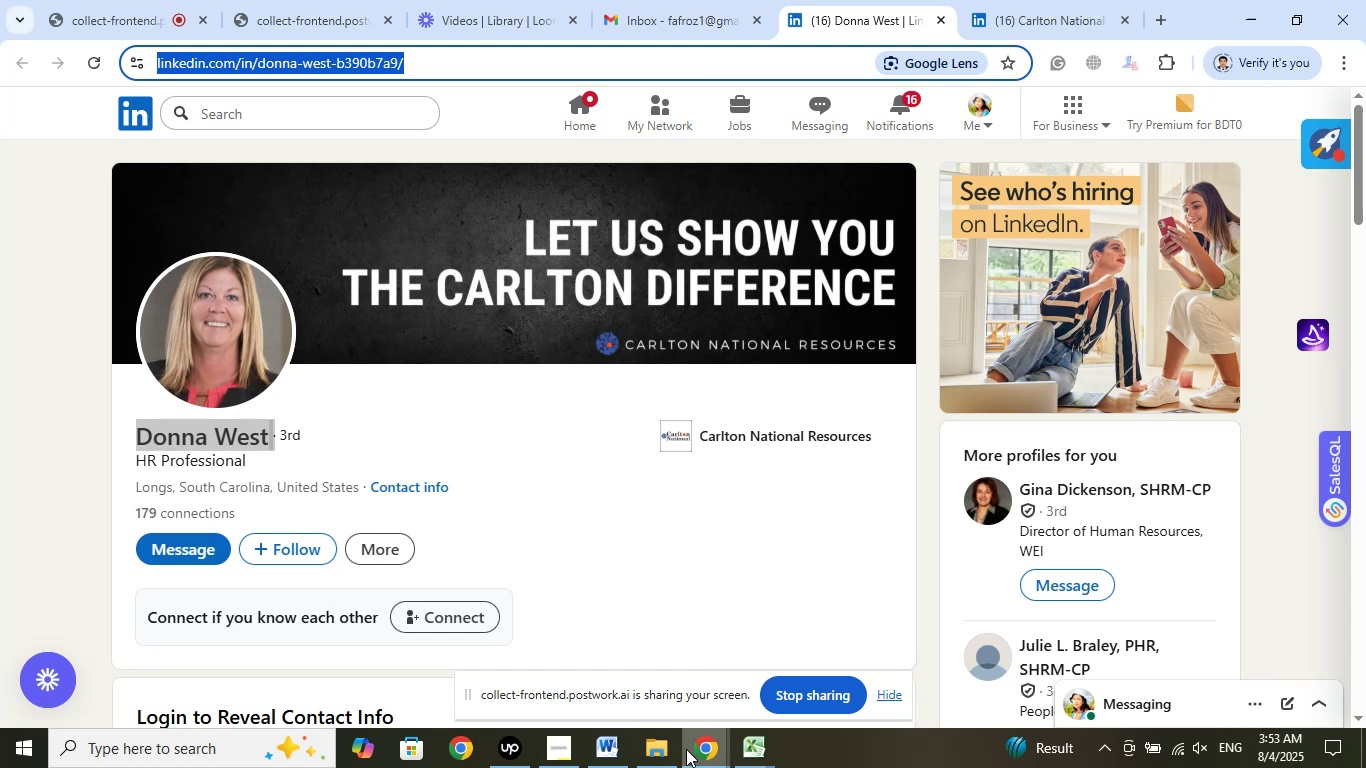 
left_click([758, 736])
 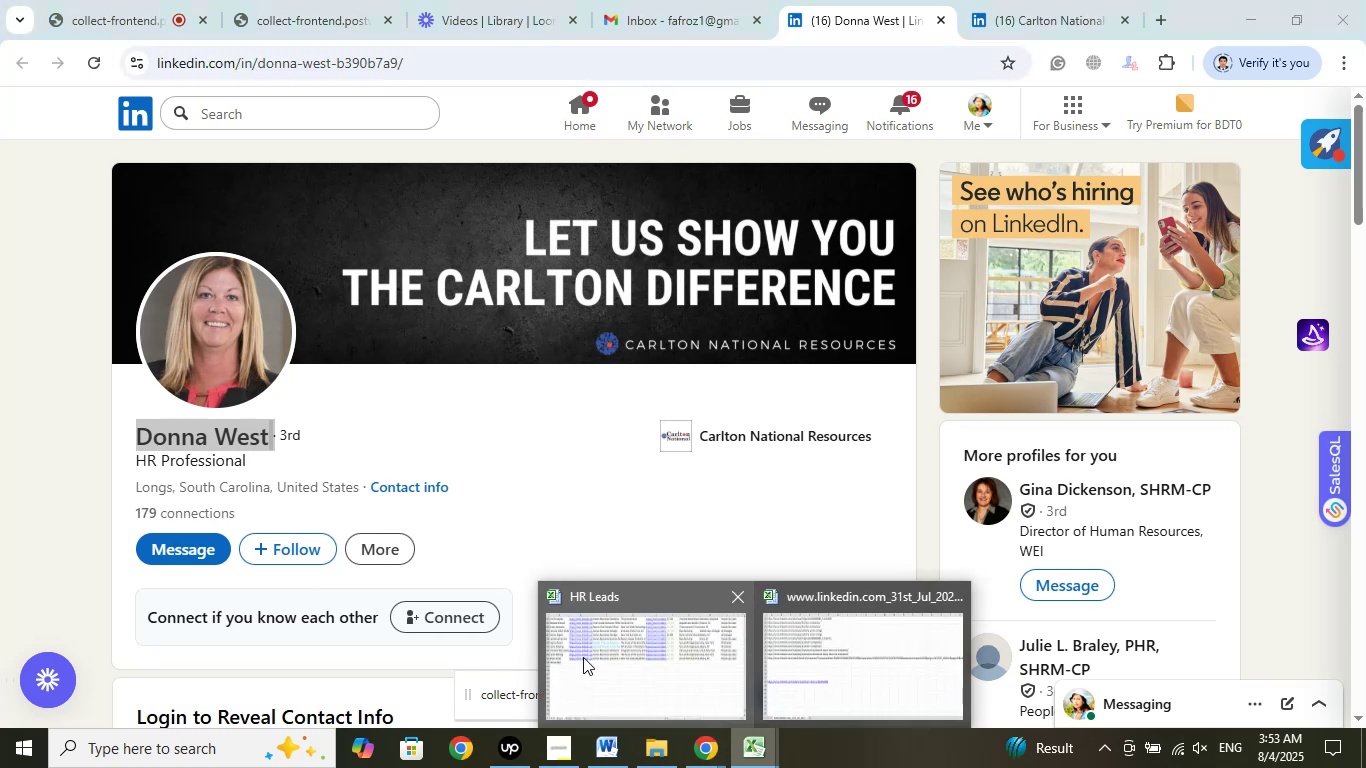 
left_click([583, 657])
 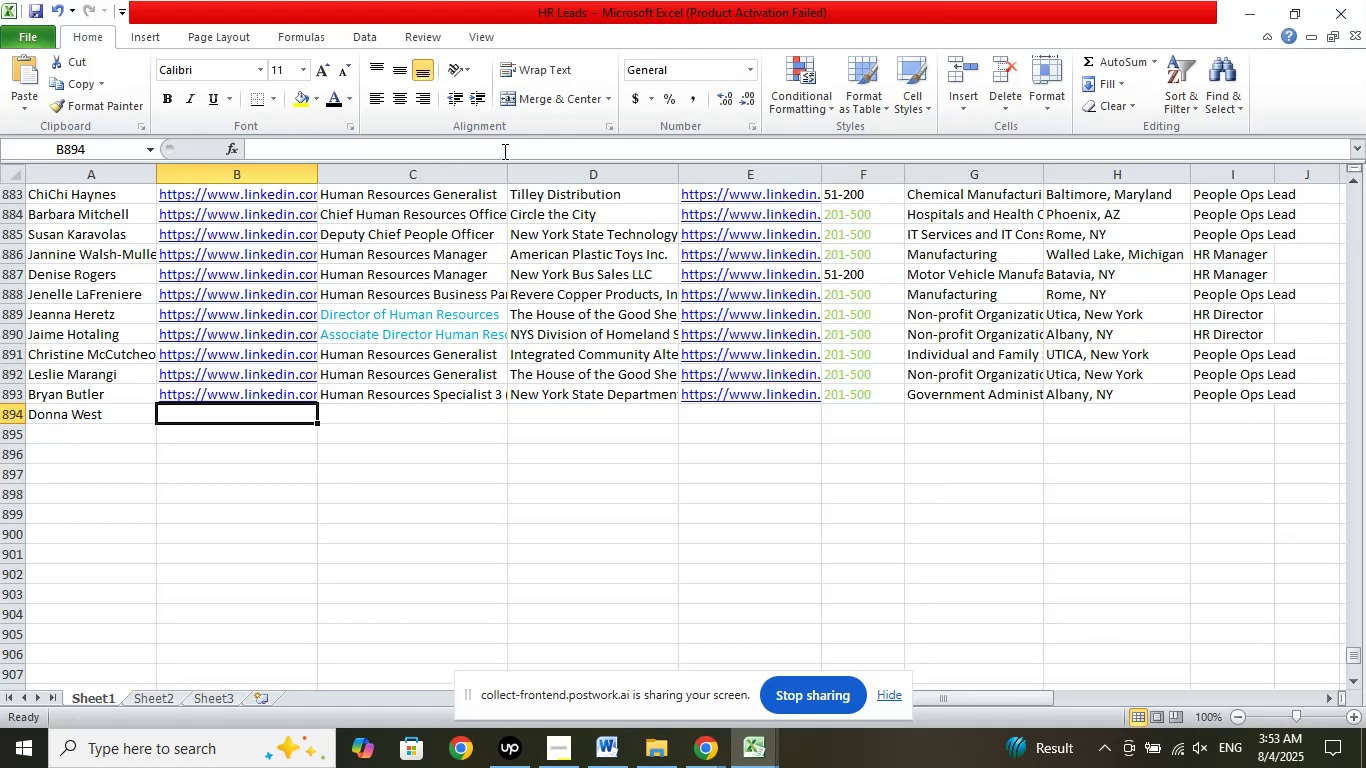 
left_click([510, 148])
 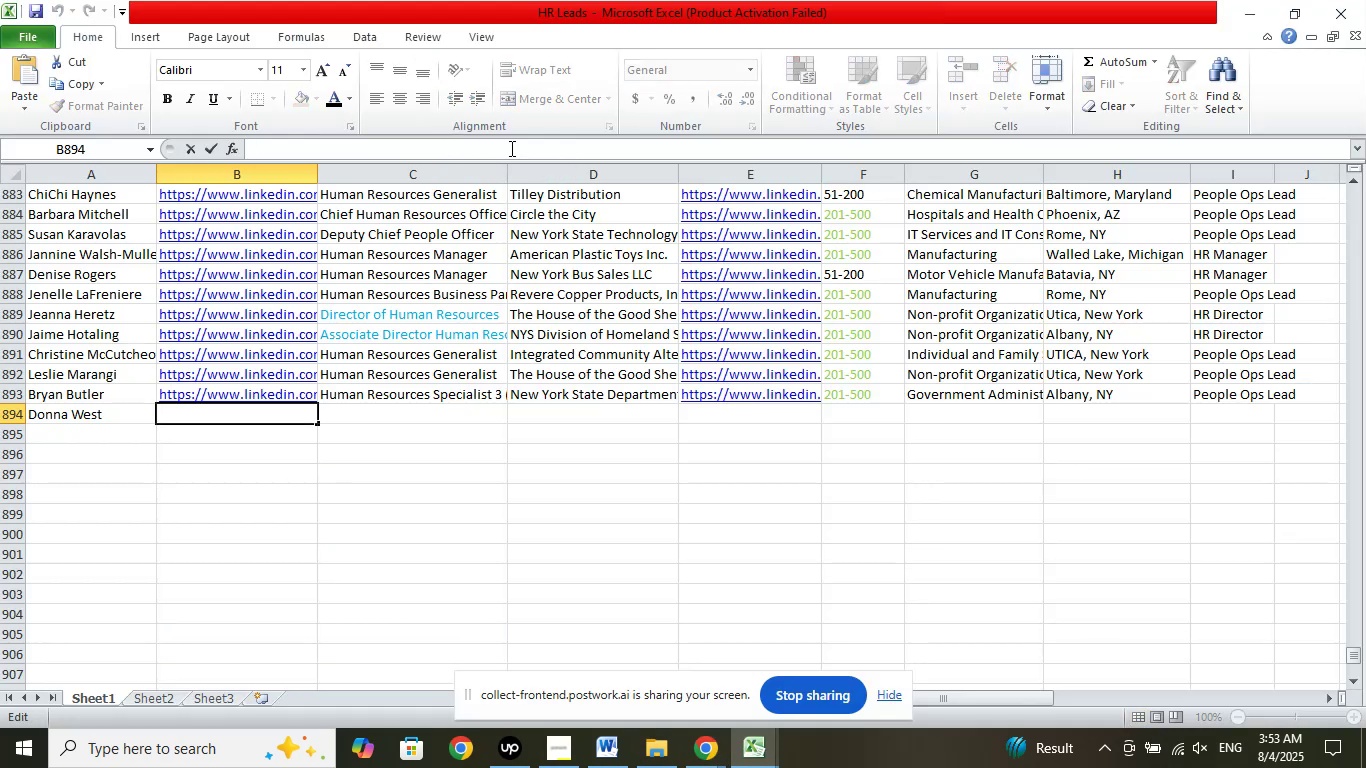 
right_click([510, 148])
 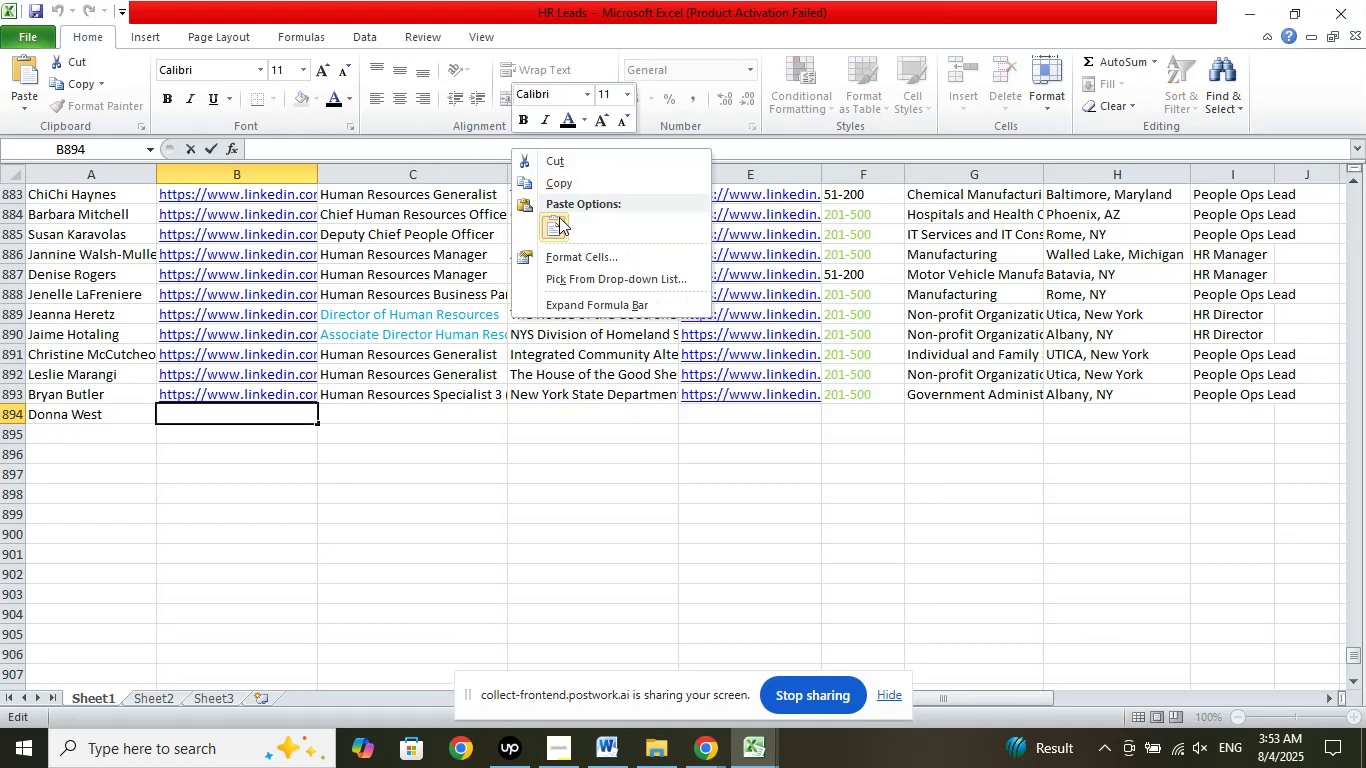 
left_click([559, 217])
 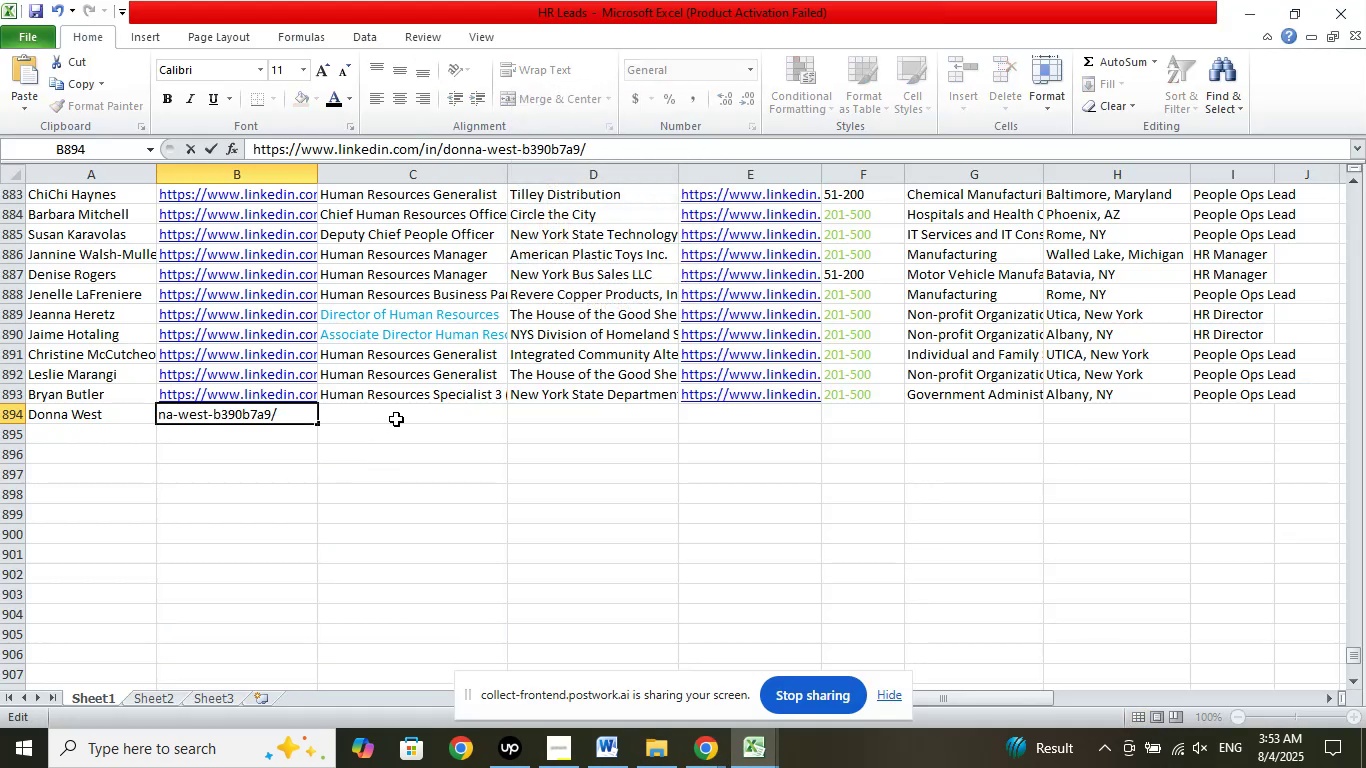 
left_click([401, 412])
 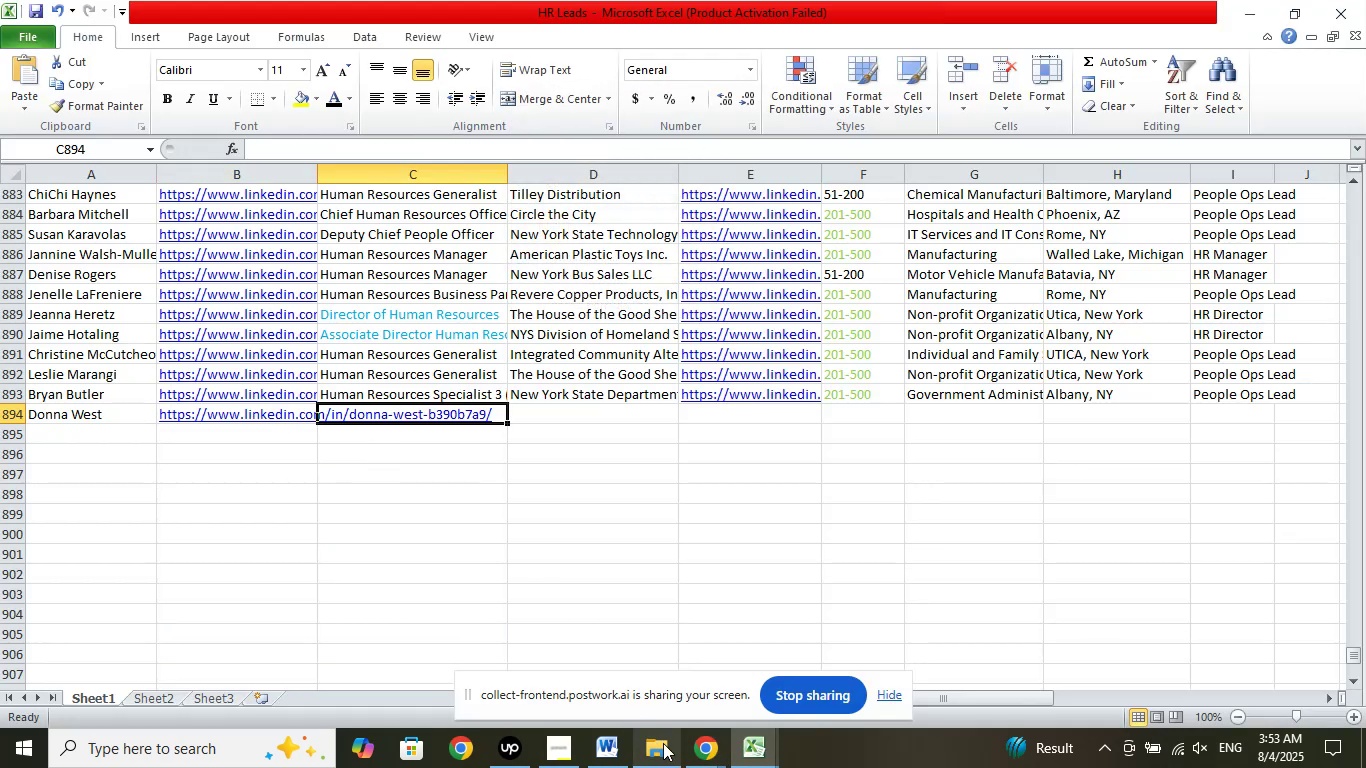 
left_click([699, 749])
 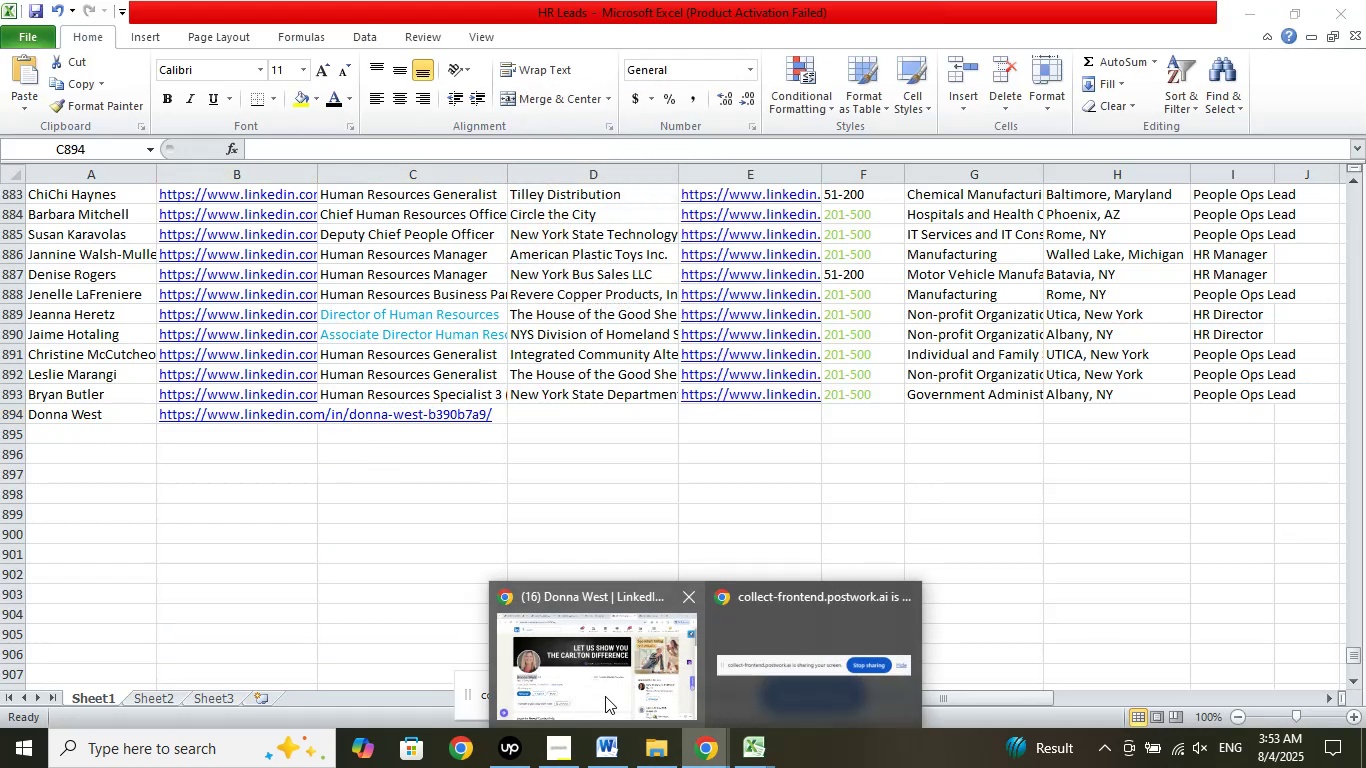 
left_click([605, 696])
 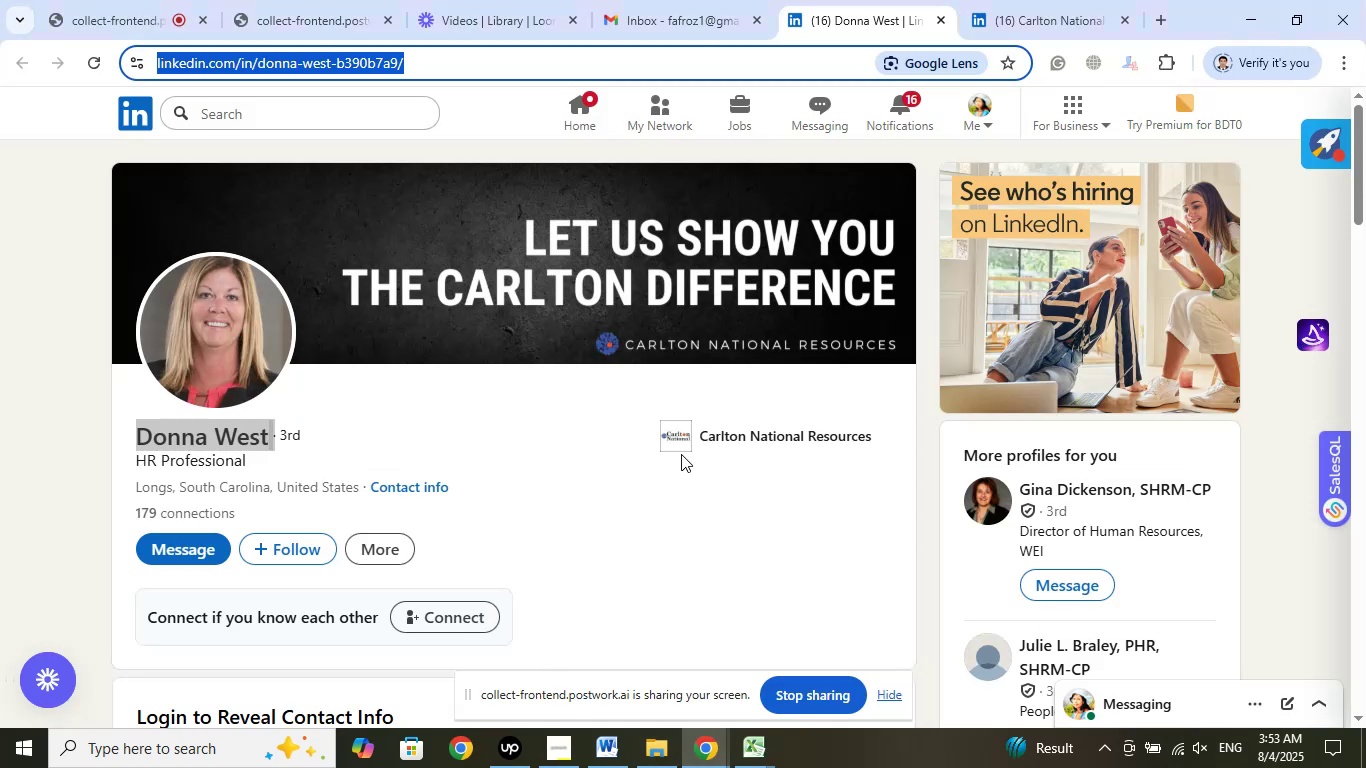 
left_click([729, 435])
 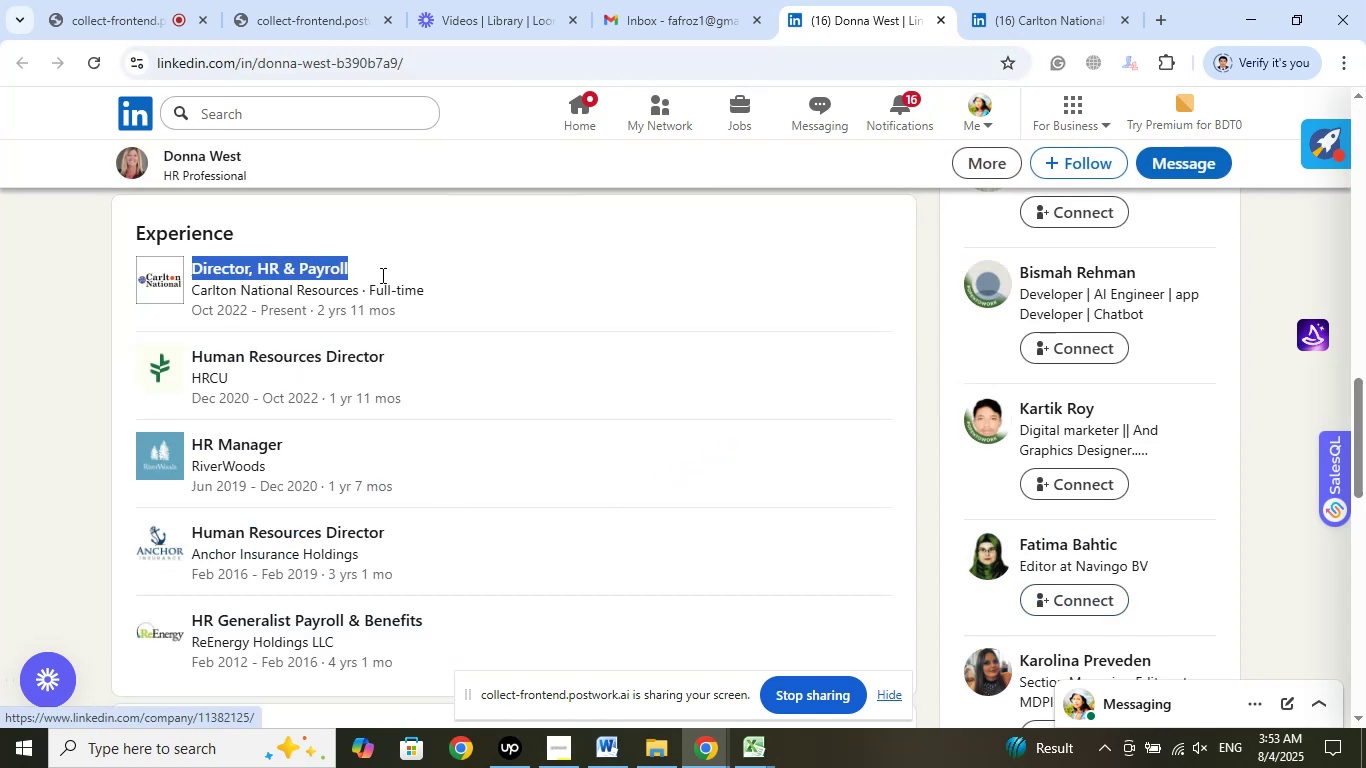 
right_click([337, 272])
 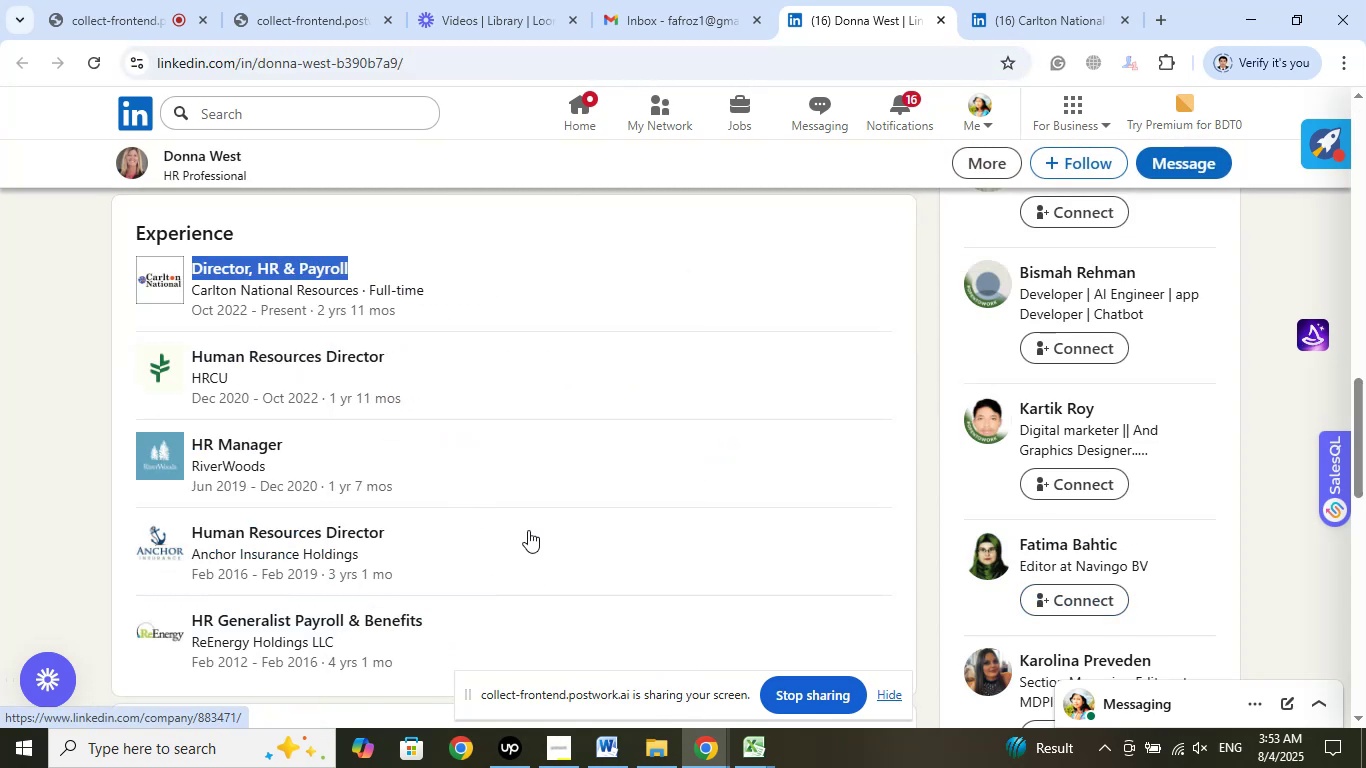 
left_click([753, 760])
 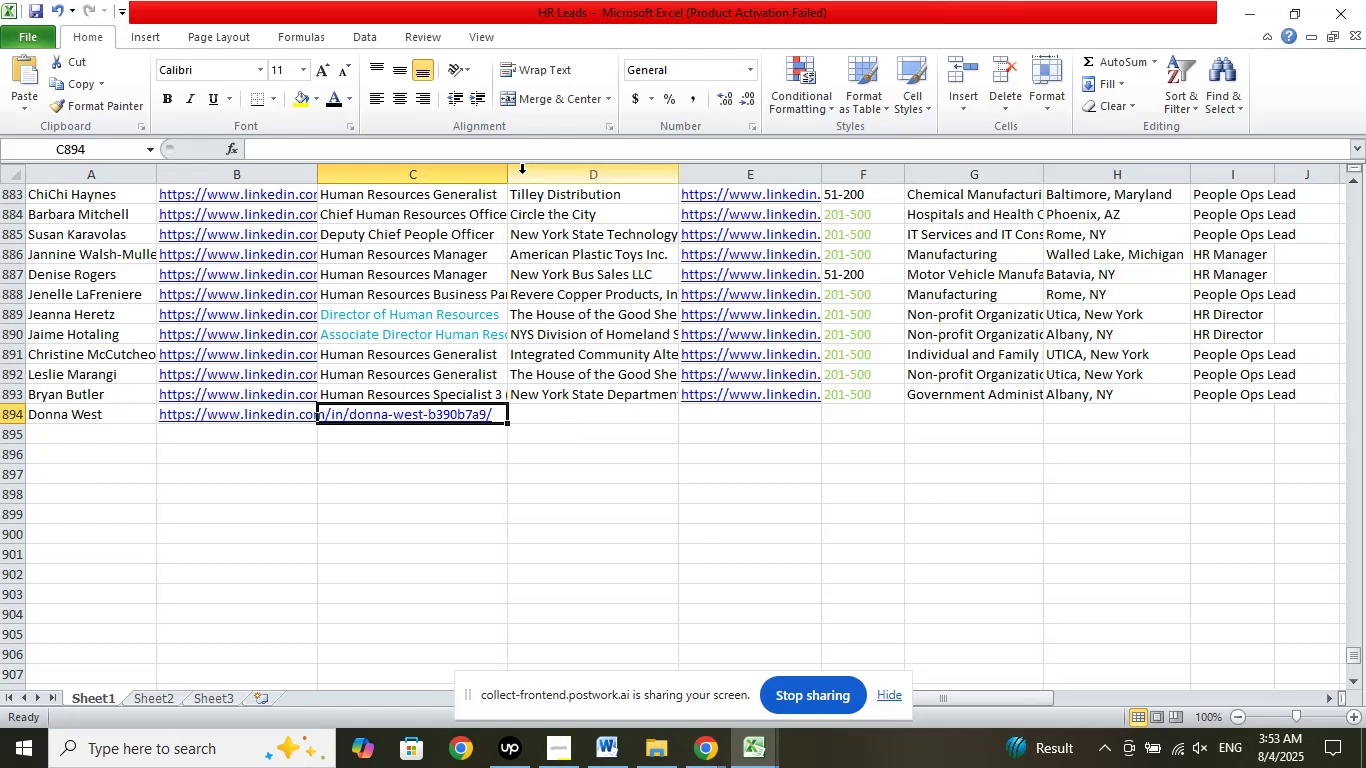 
left_click([529, 154])
 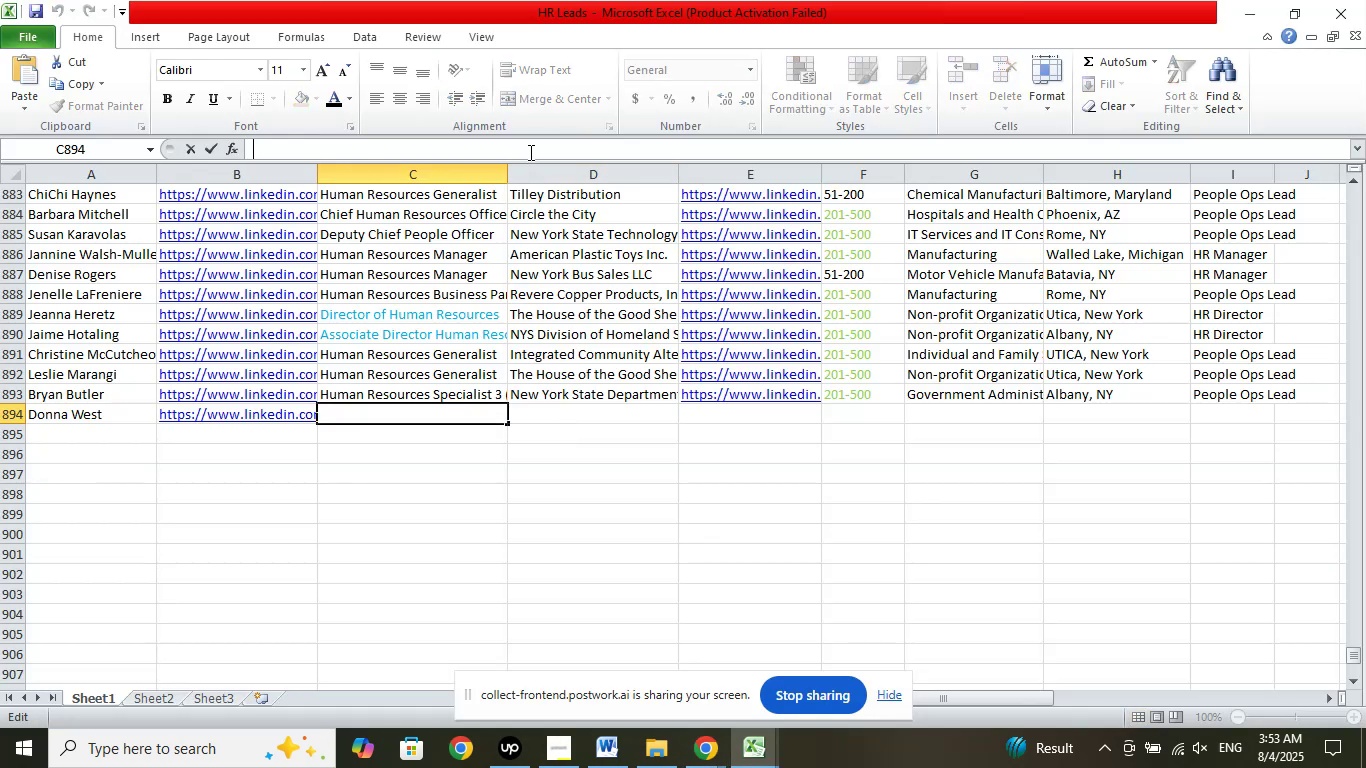 
right_click([529, 152])
 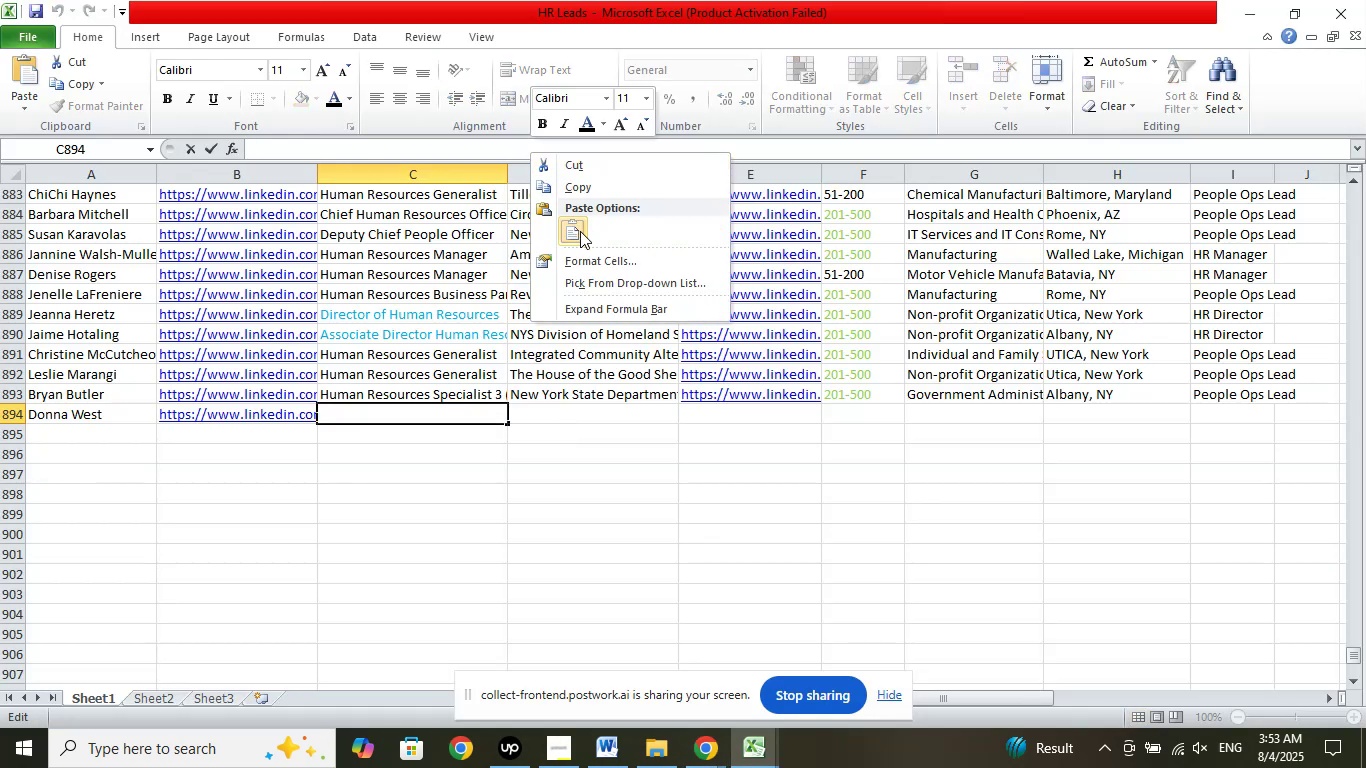 
left_click([580, 231])
 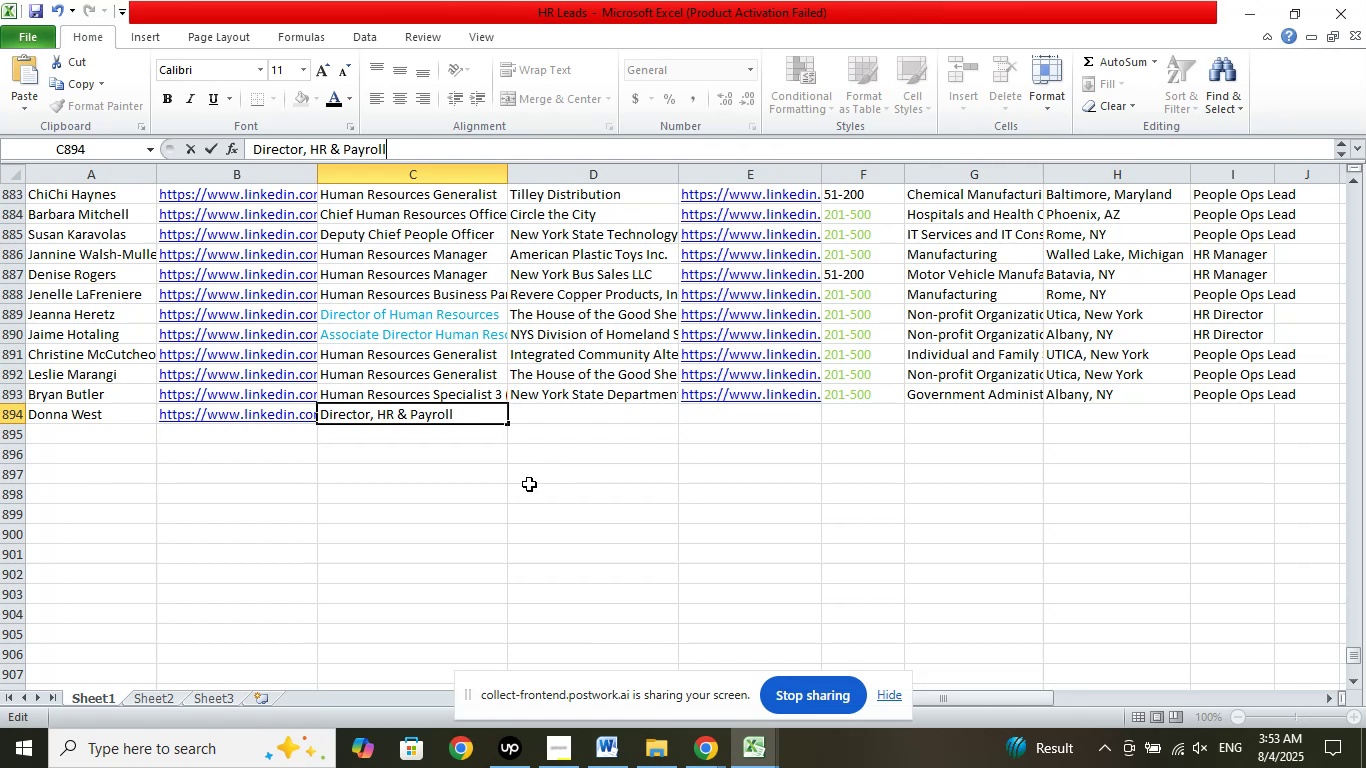 
left_click([528, 484])
 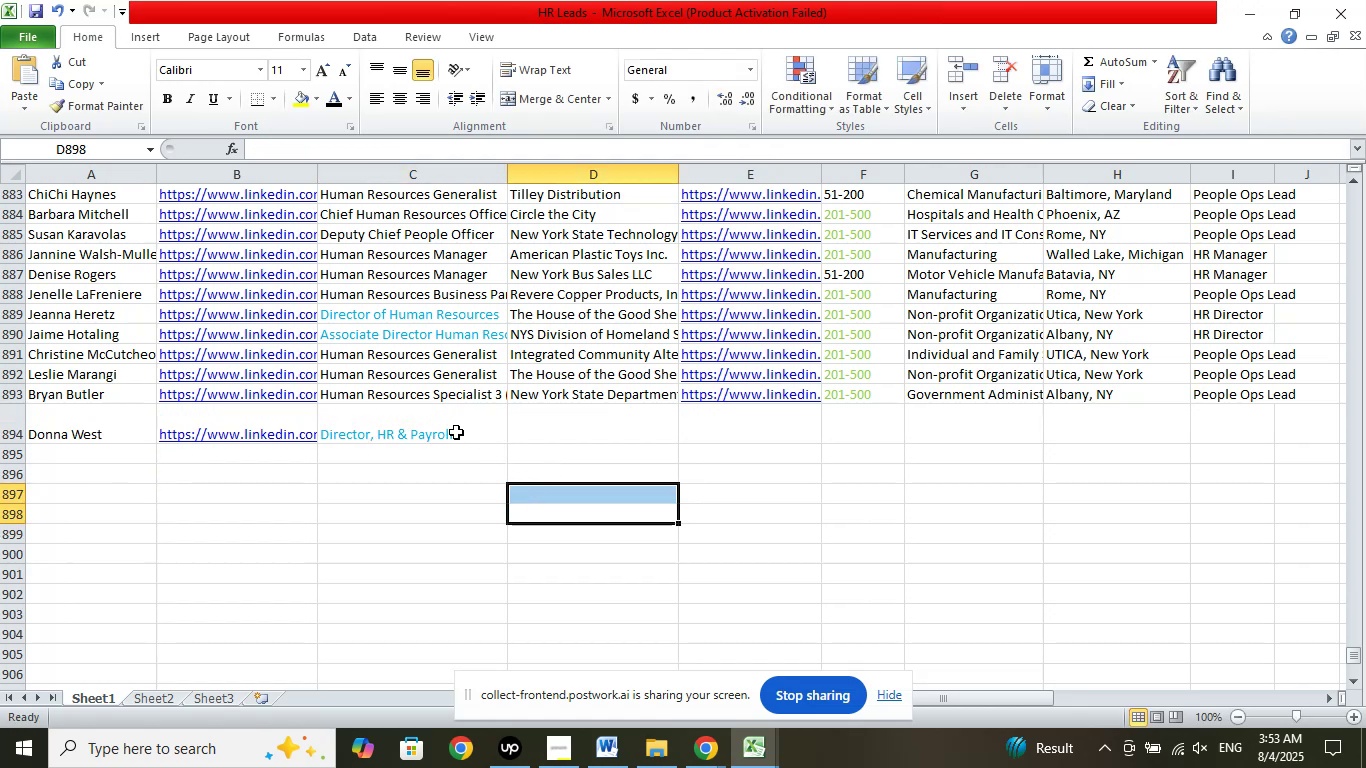 
left_click([456, 428])
 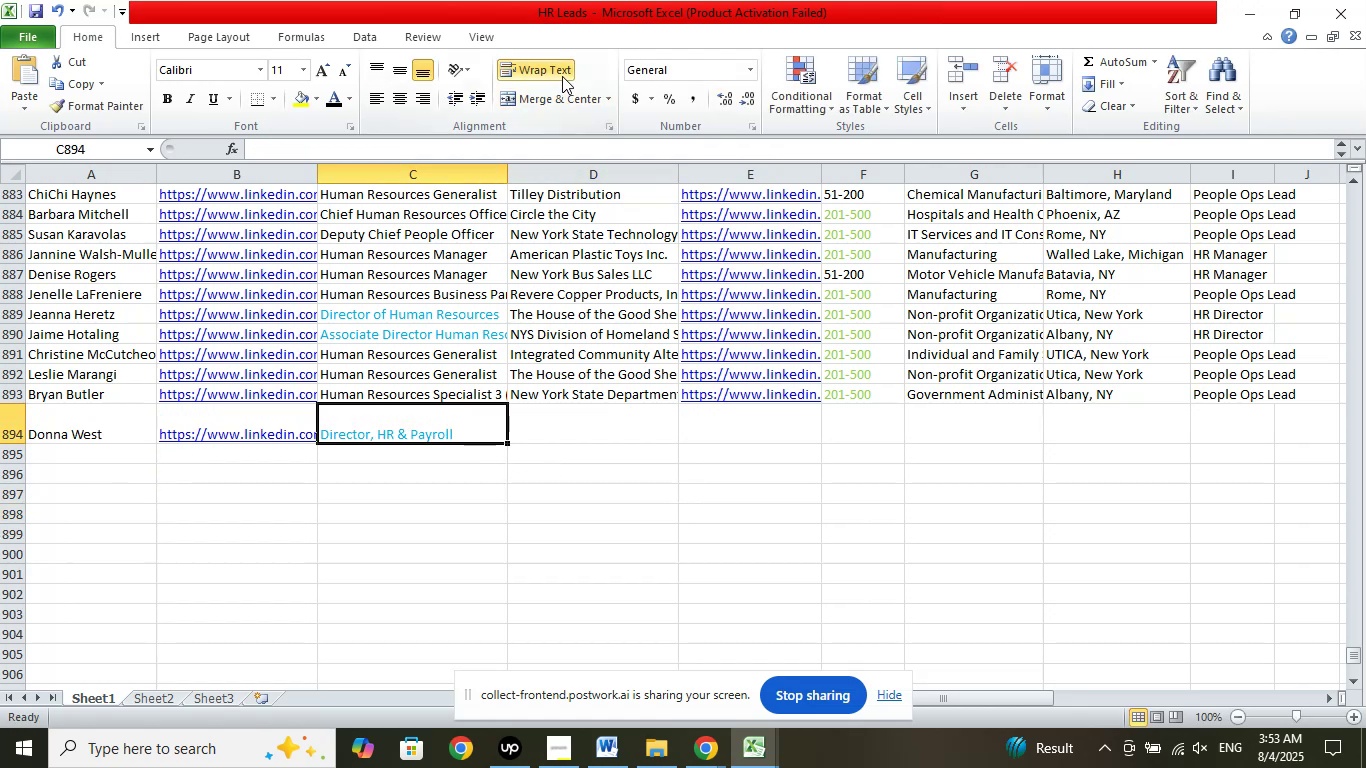 
left_click([562, 72])
 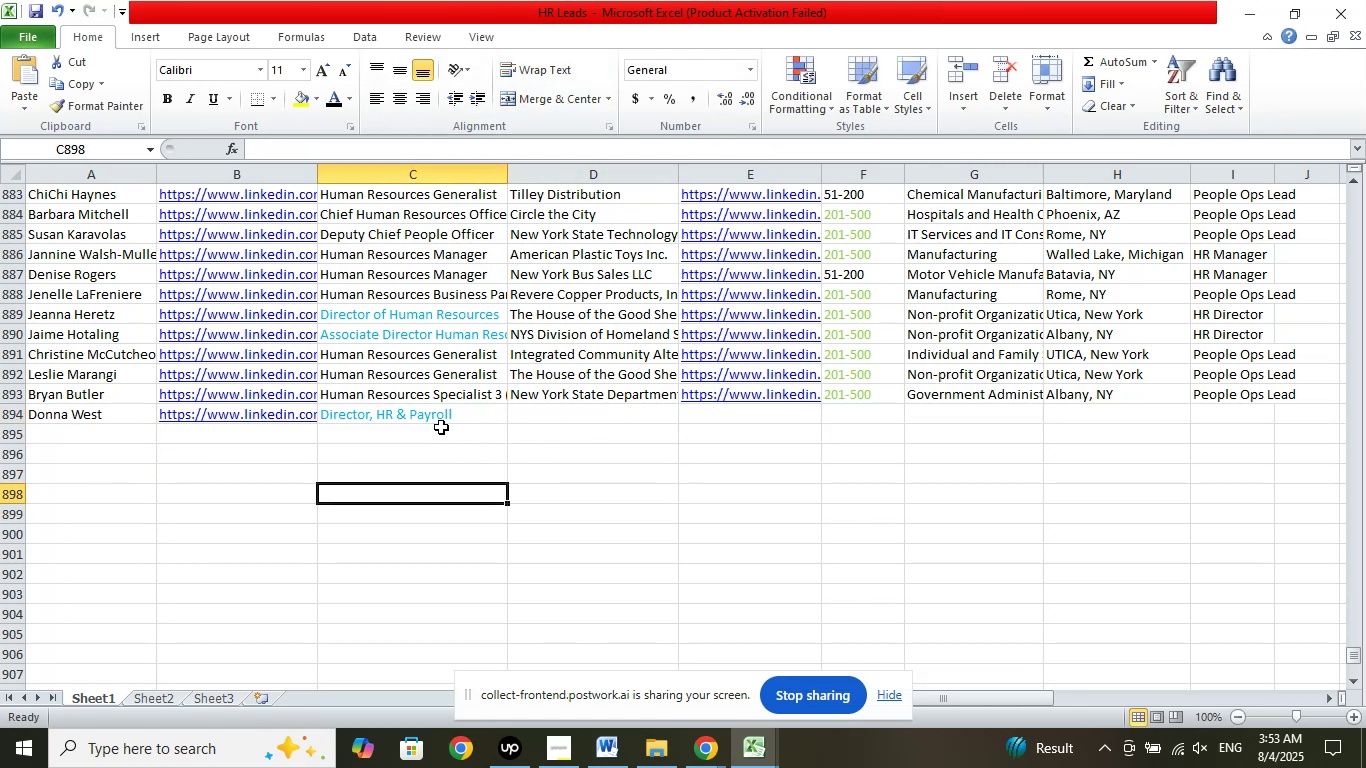 
left_click([442, 420])
 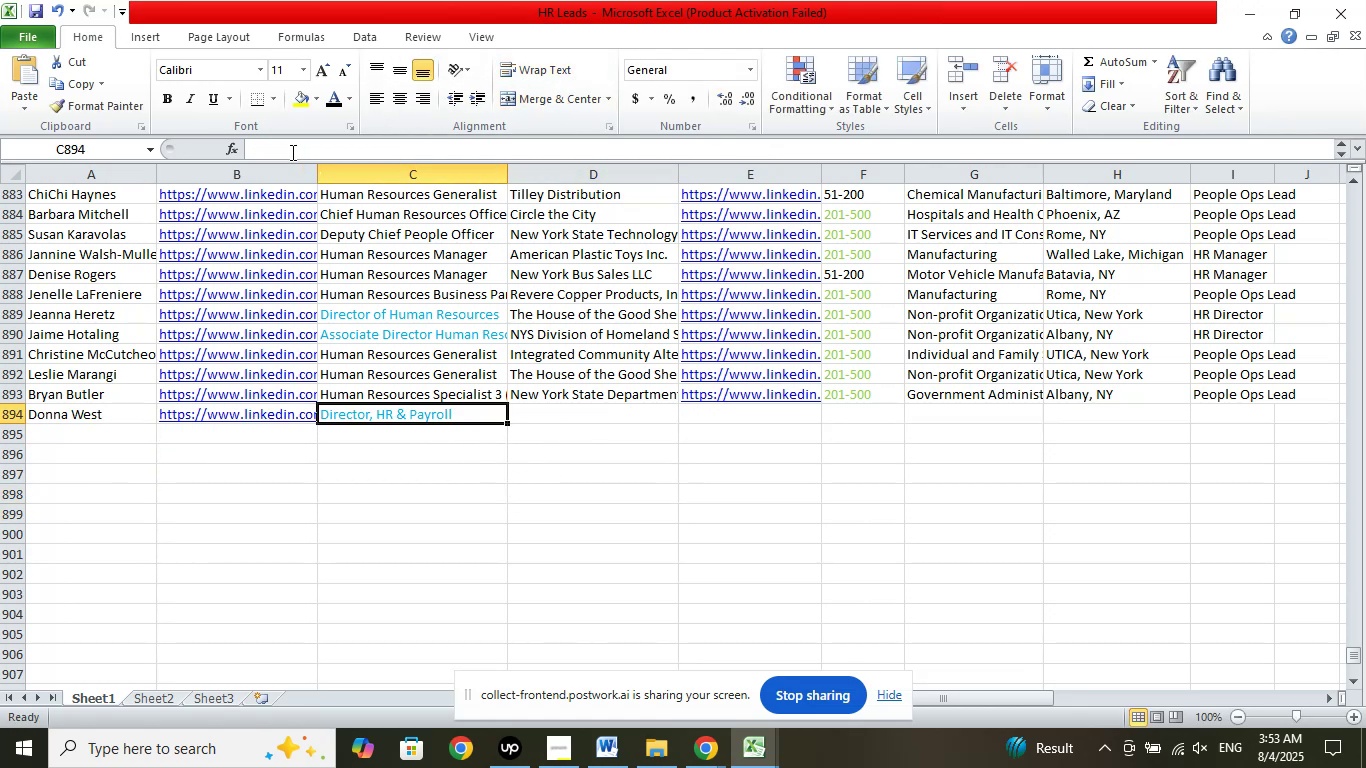 
left_click([291, 152])
 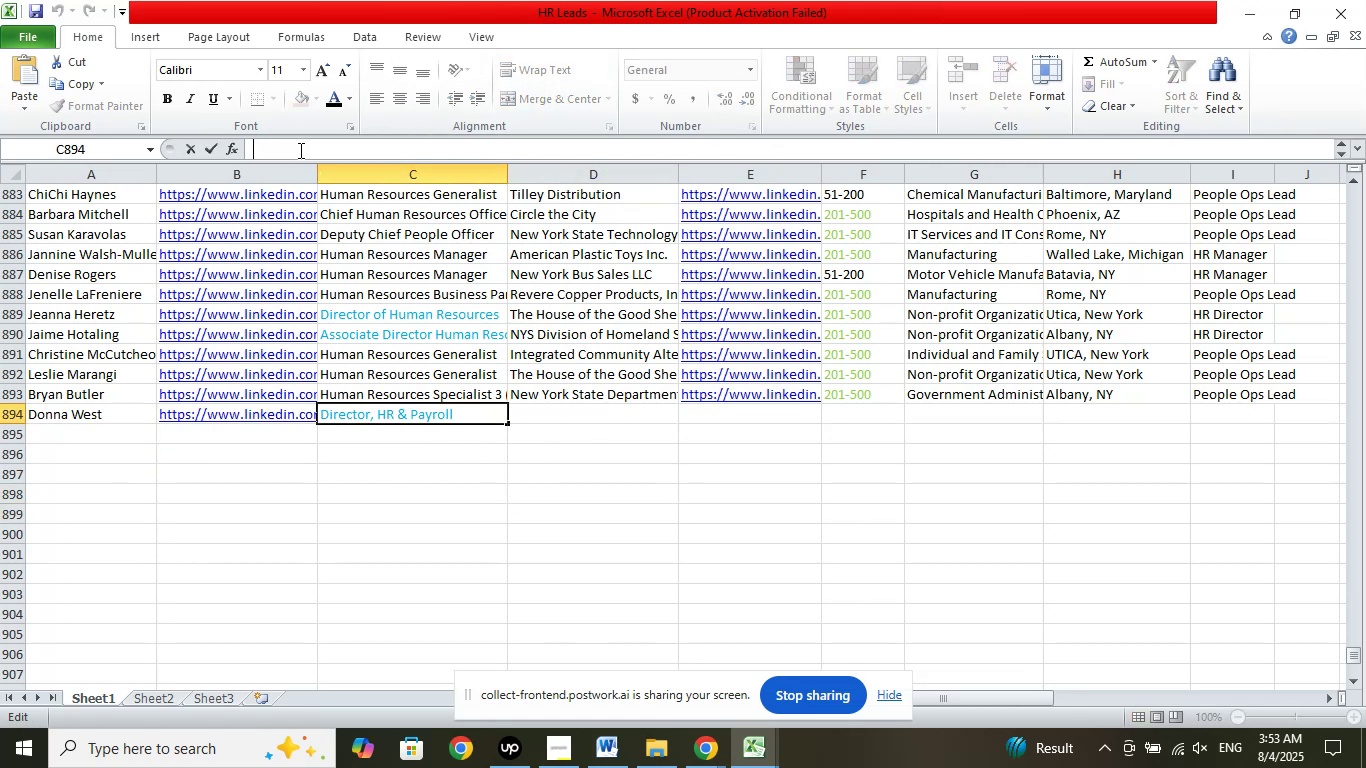 
key(Delete)
 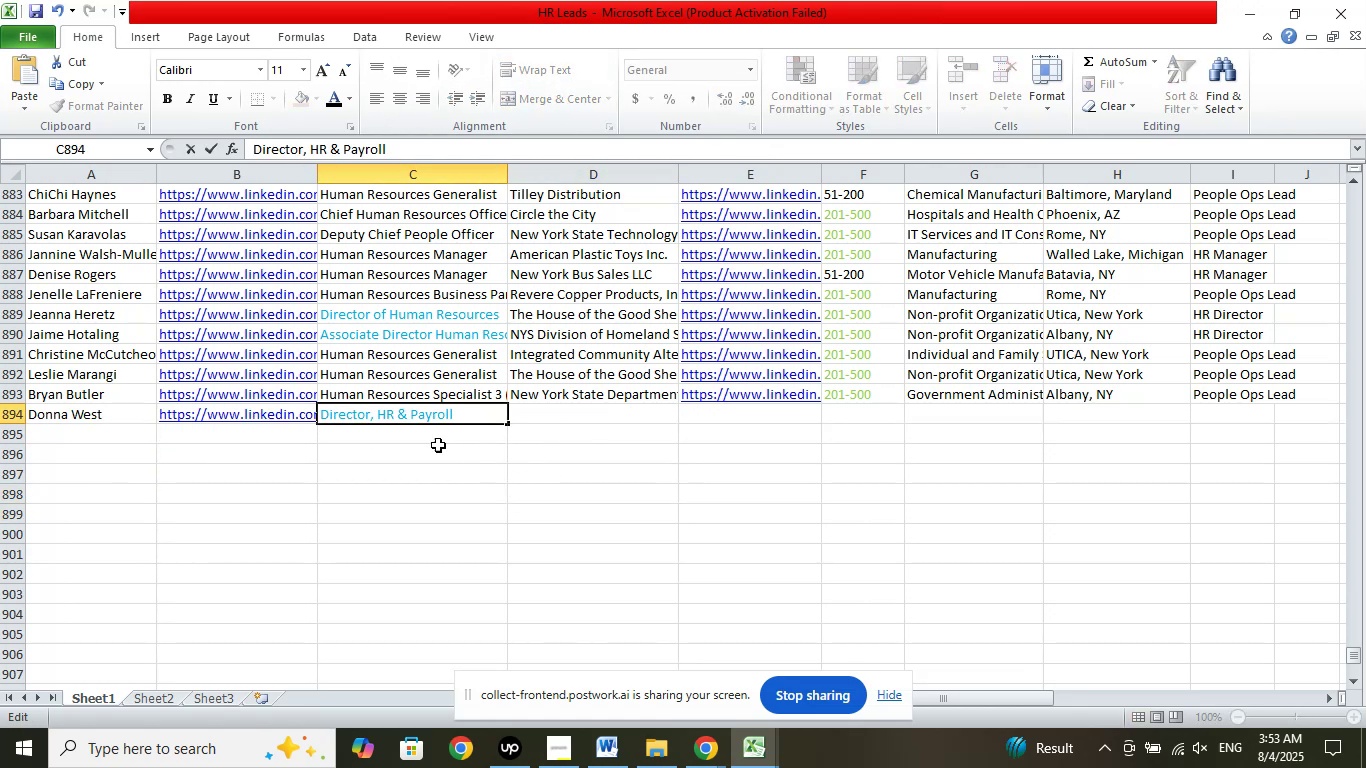 
left_click([538, 406])
 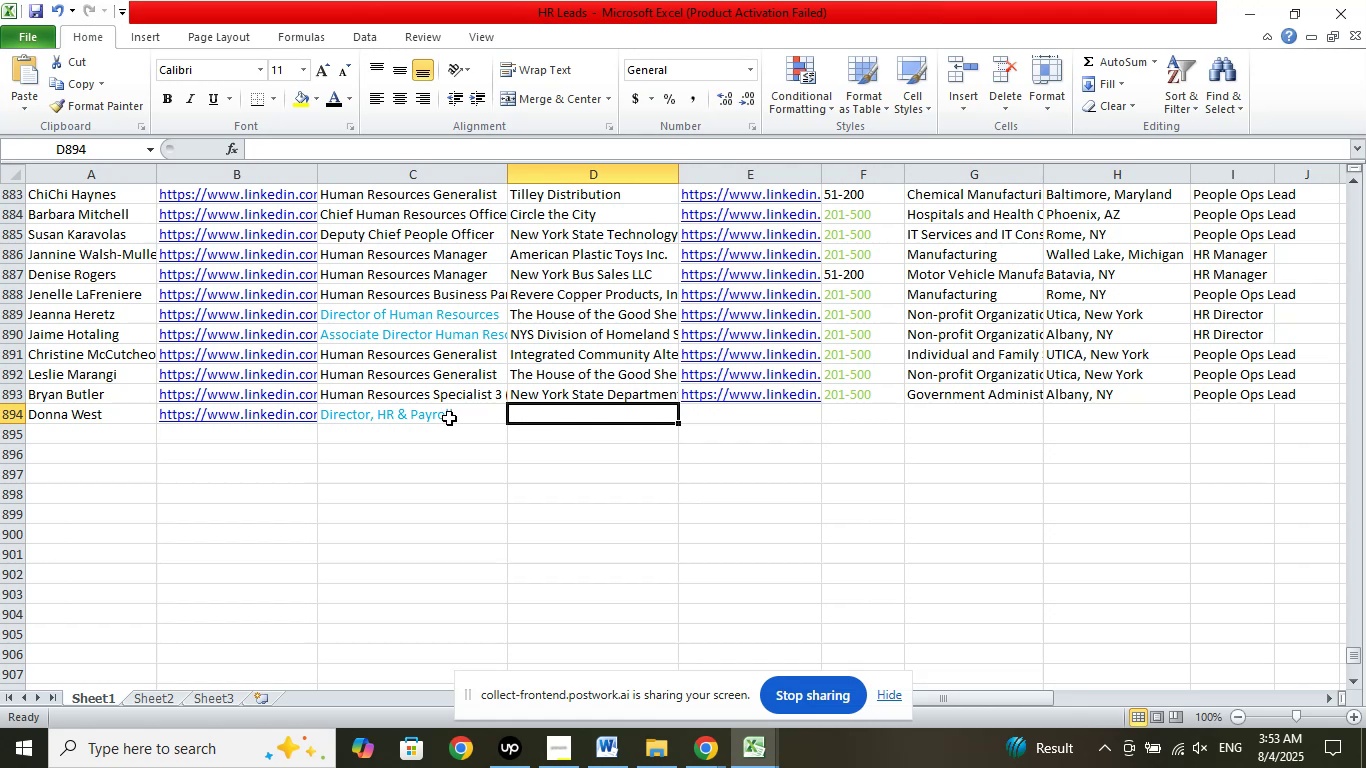 
left_click([449, 418])
 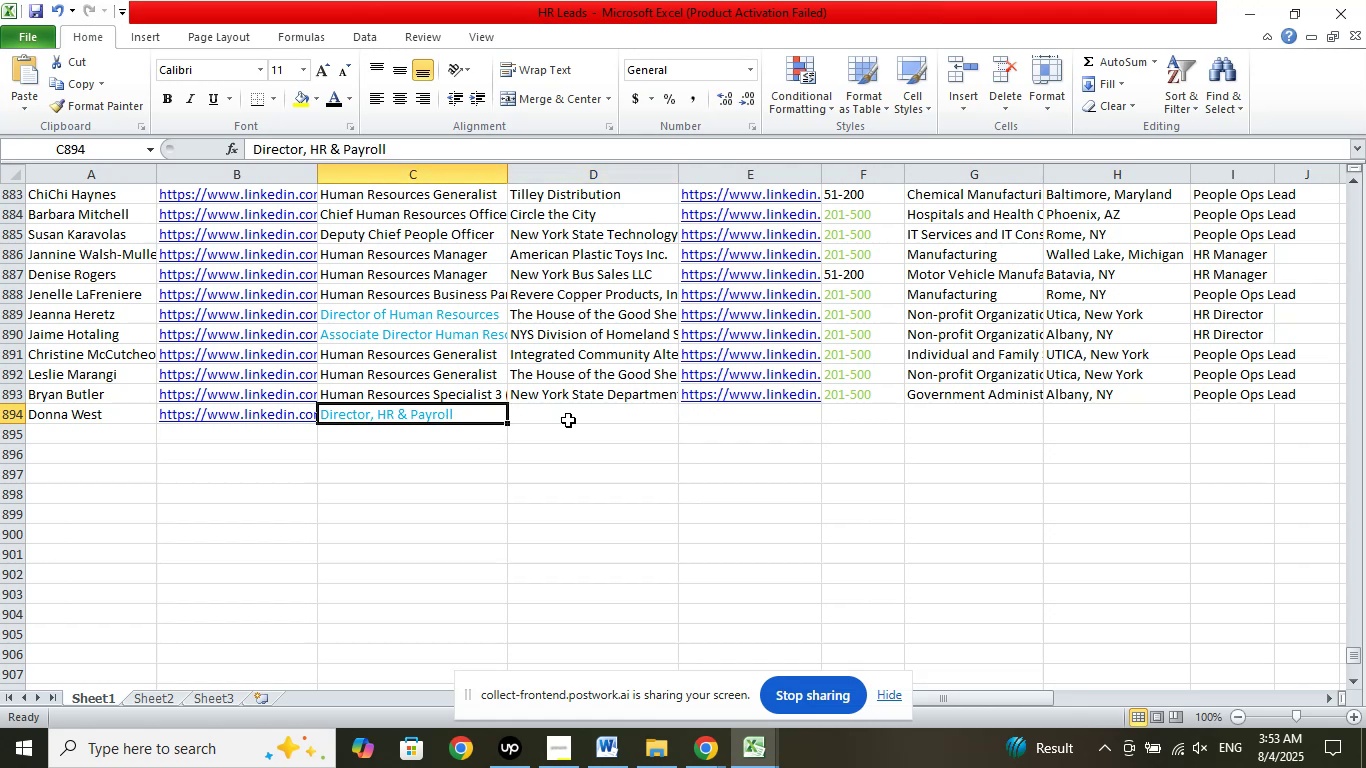 
left_click([573, 415])
 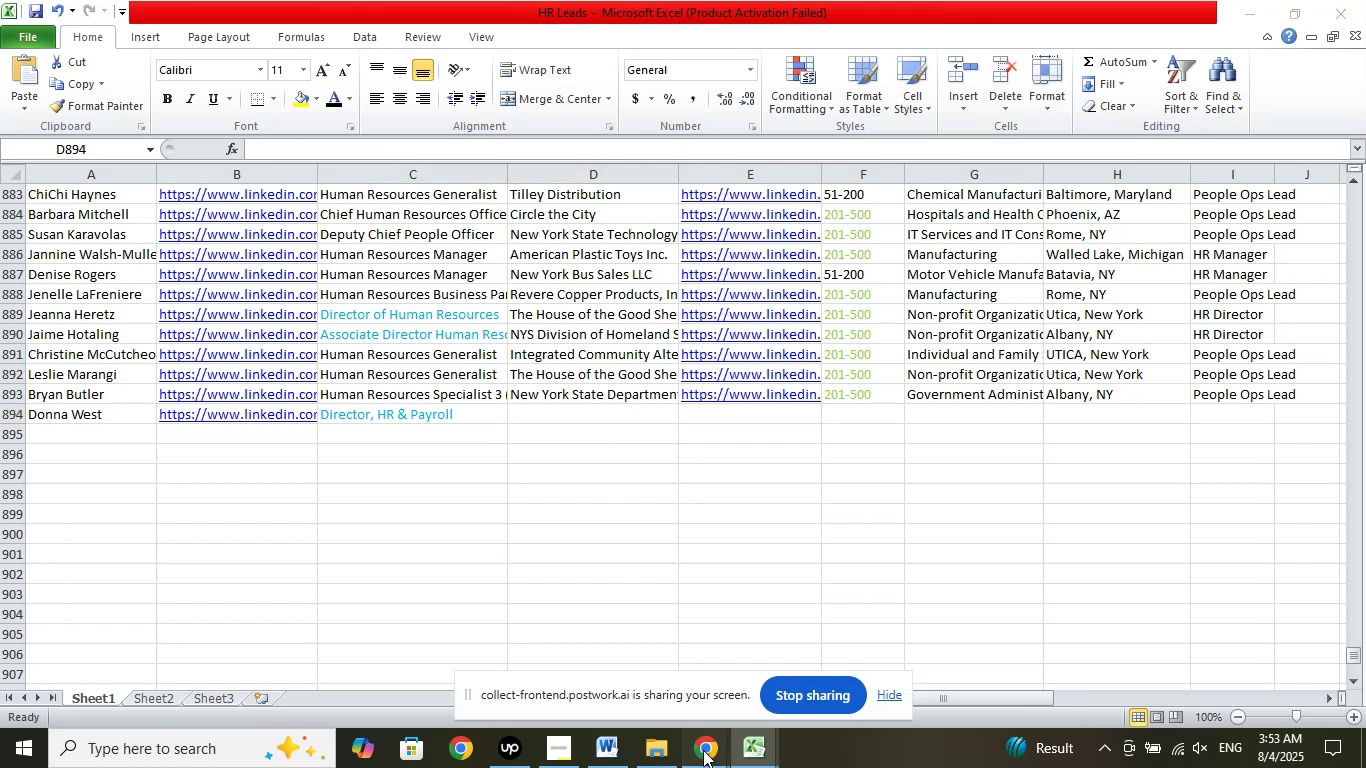 
double_click([628, 683])
 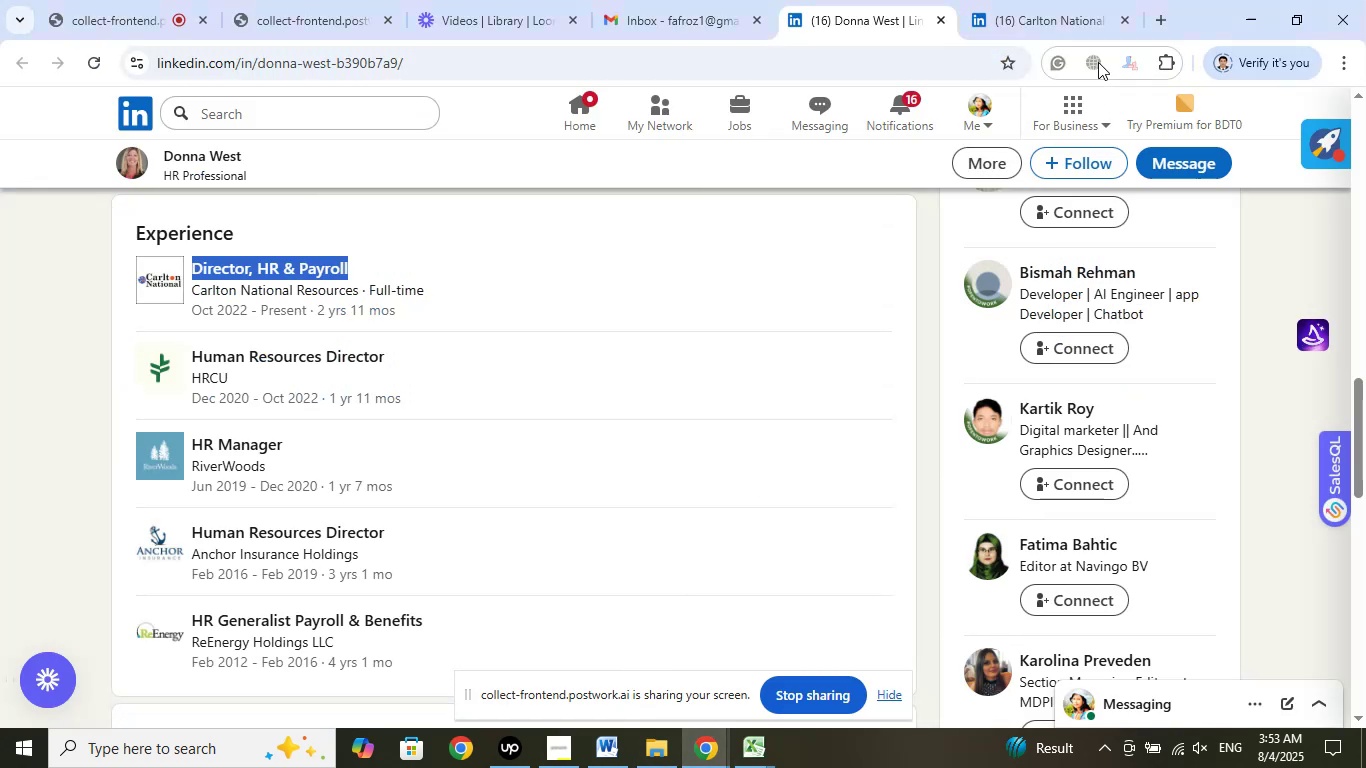 
left_click([1050, 22])
 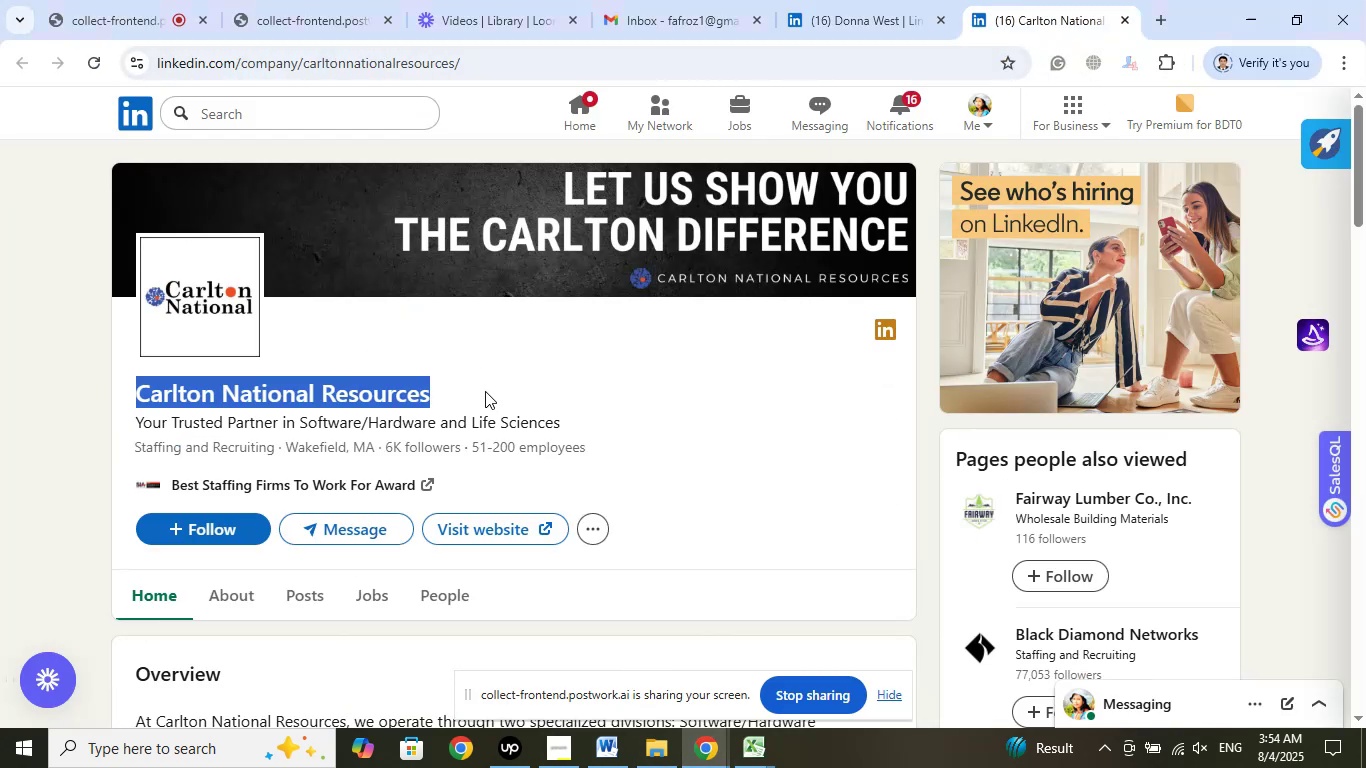 
right_click([362, 391])
 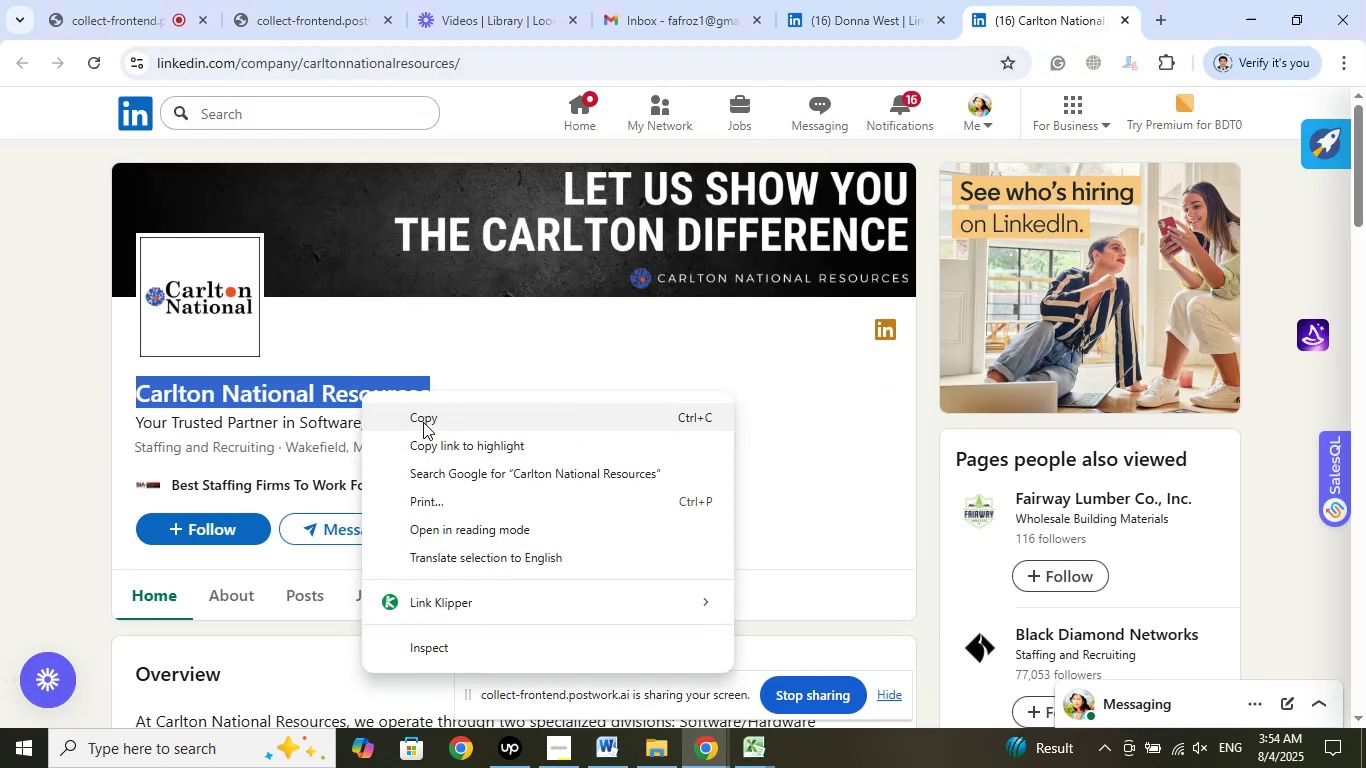 
left_click([423, 422])
 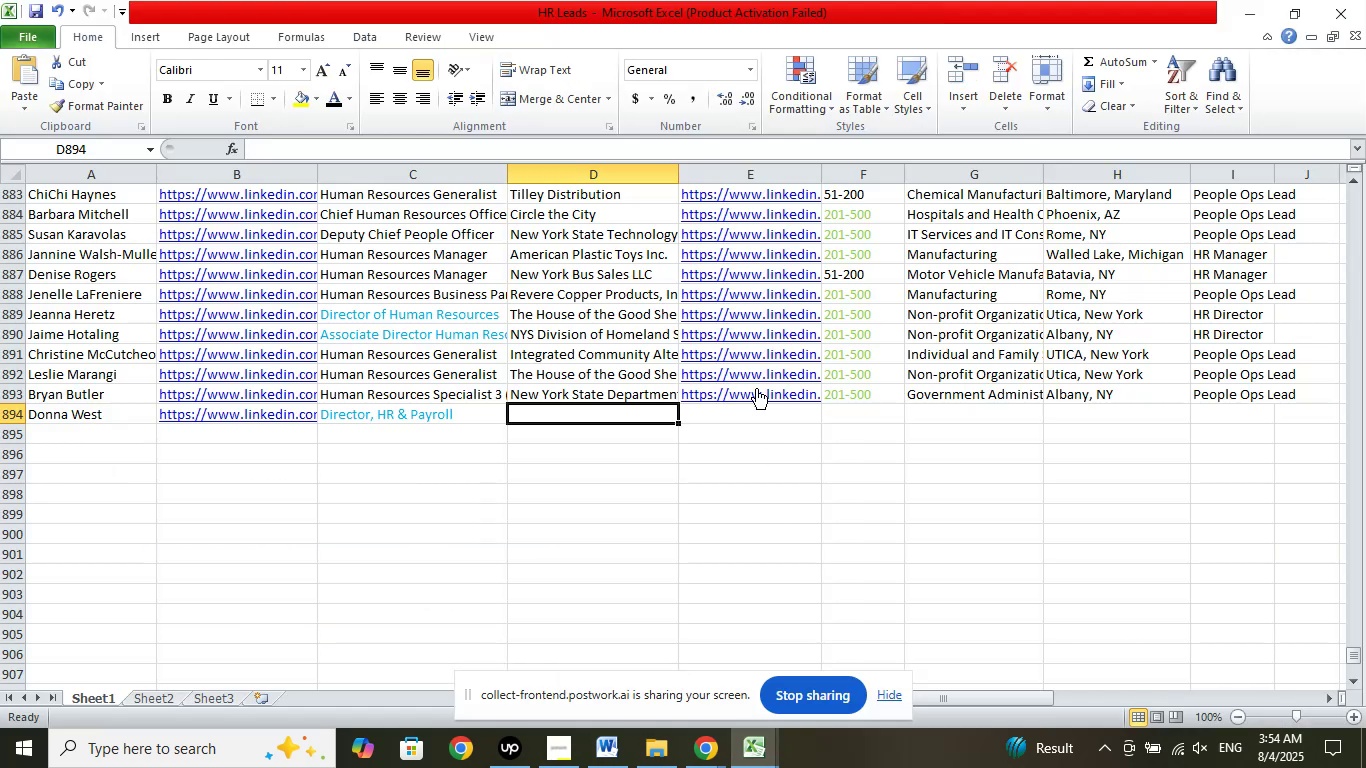 
left_click([547, 149])
 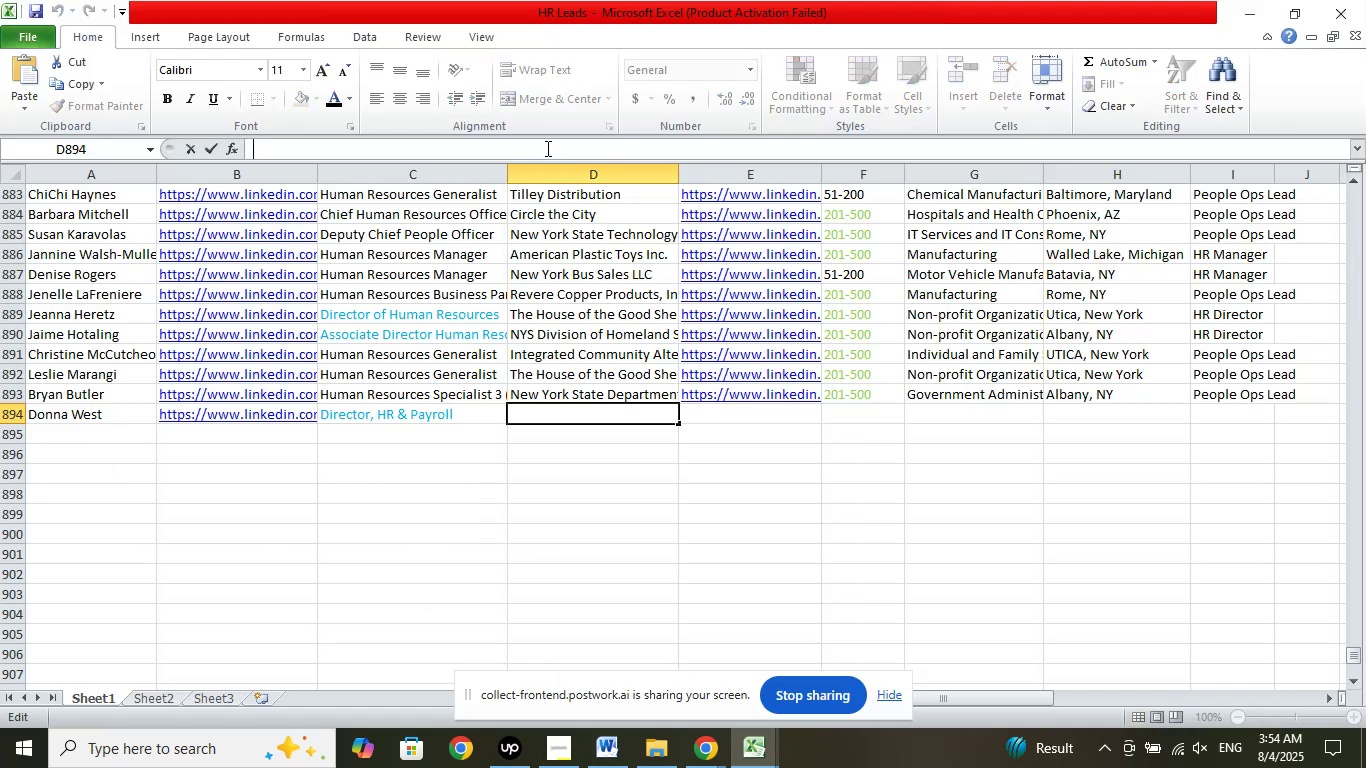 
right_click([546, 148])
 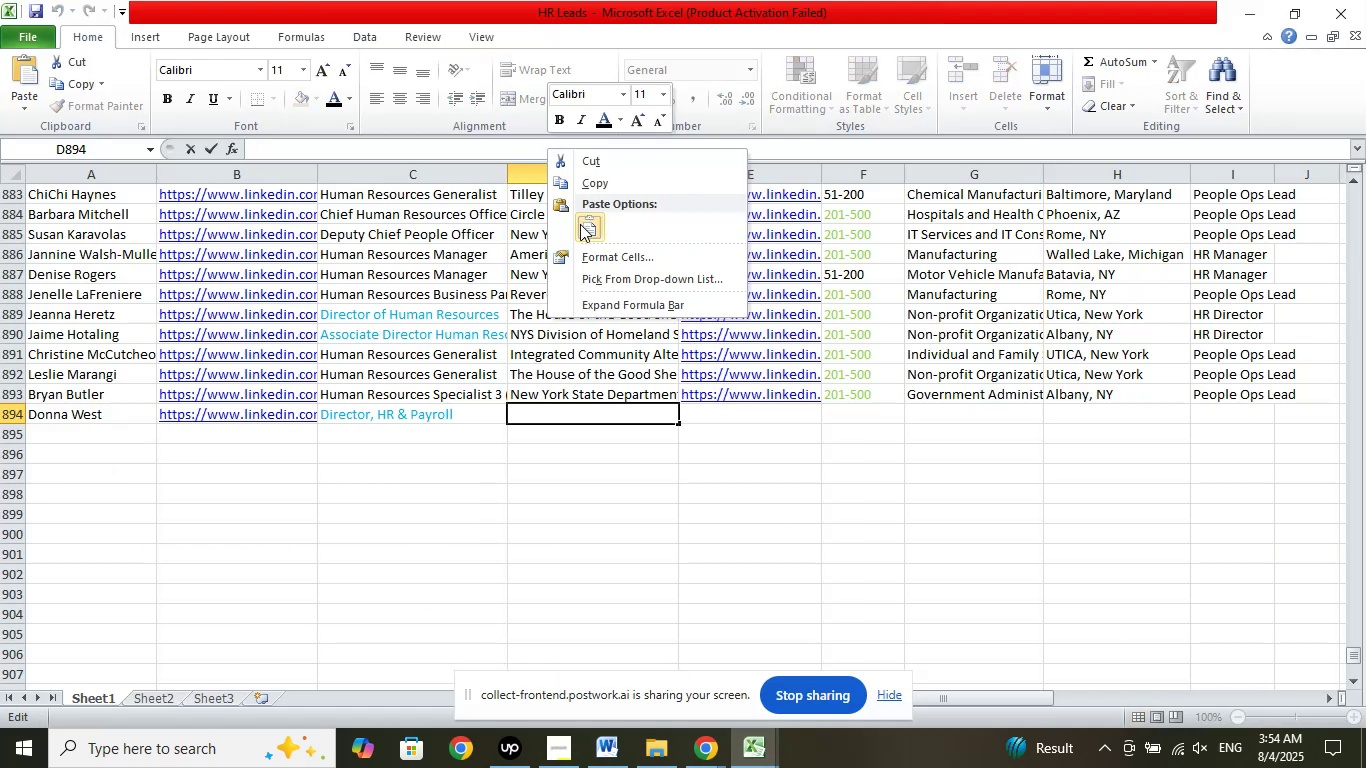 
left_click([581, 225])
 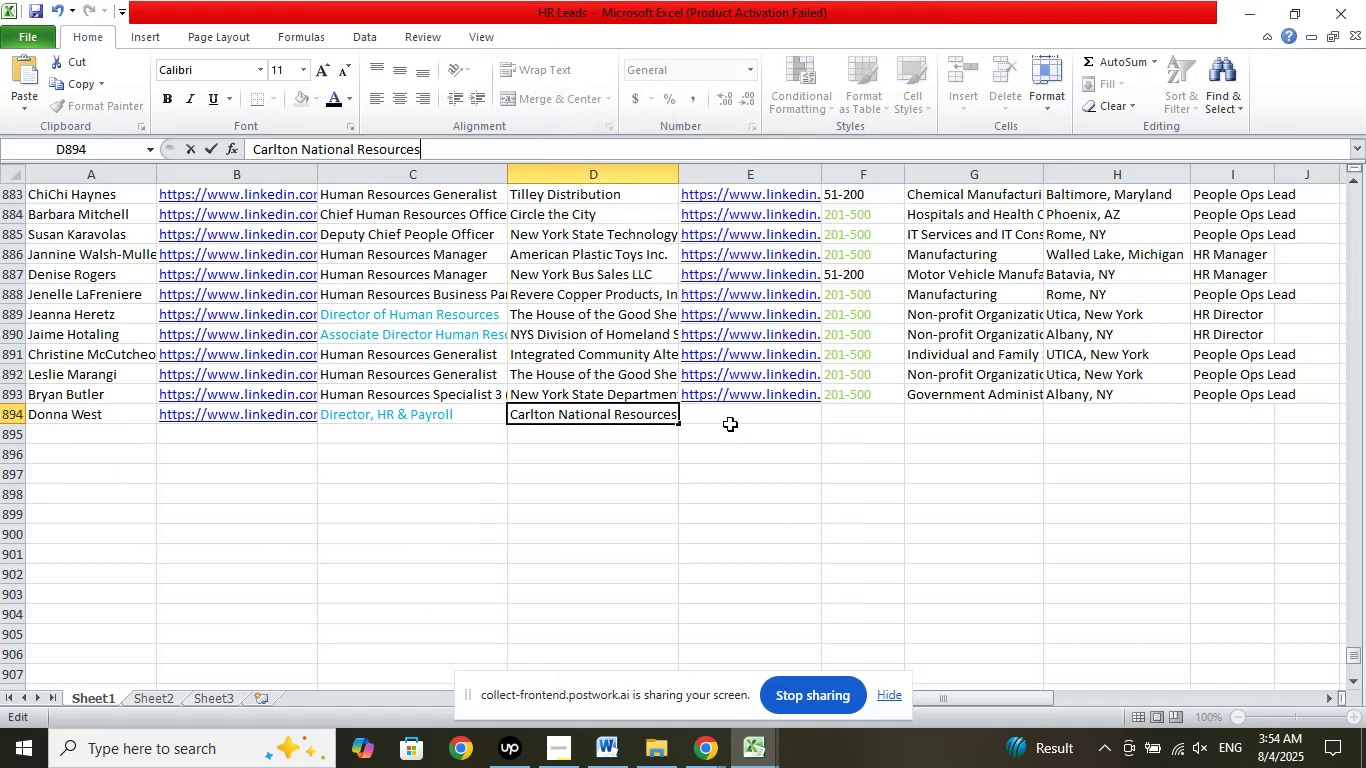 
left_click([730, 423])
 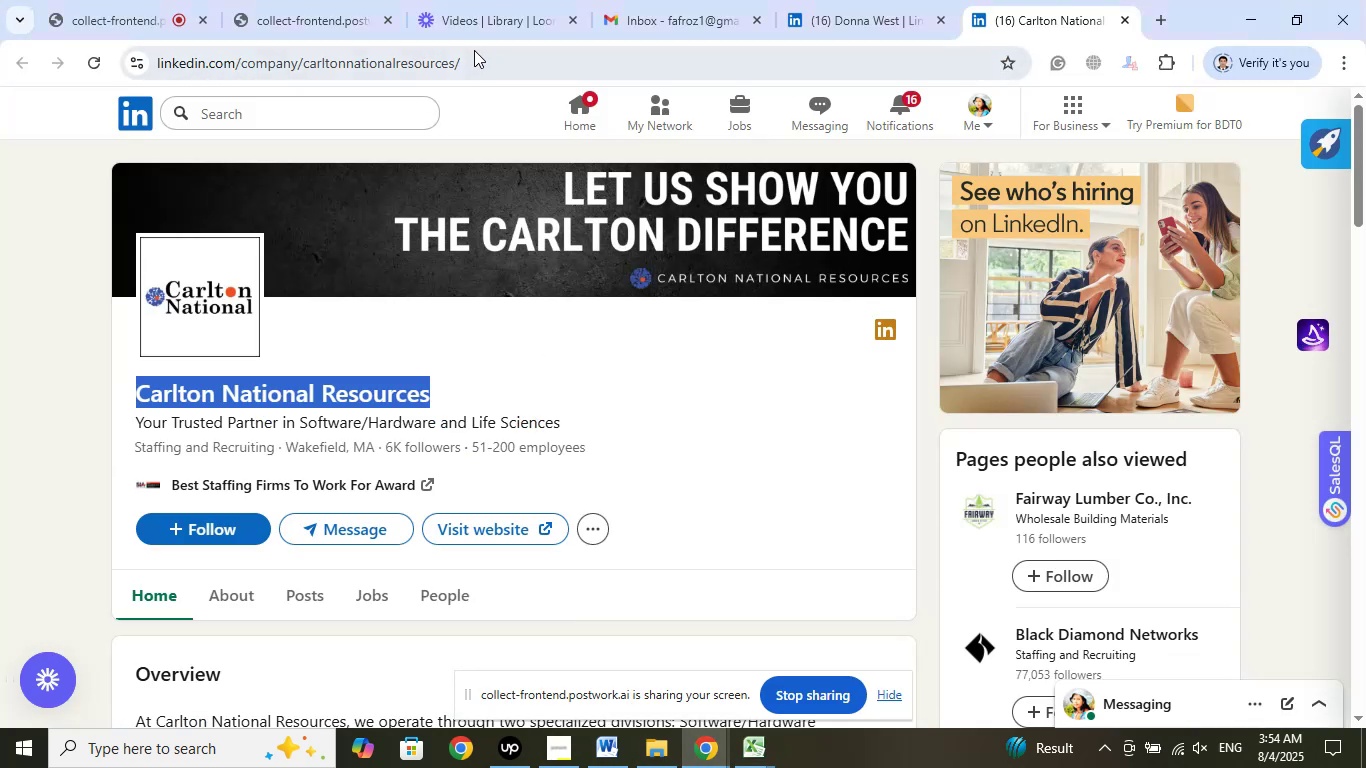 
right_click([405, 58])
 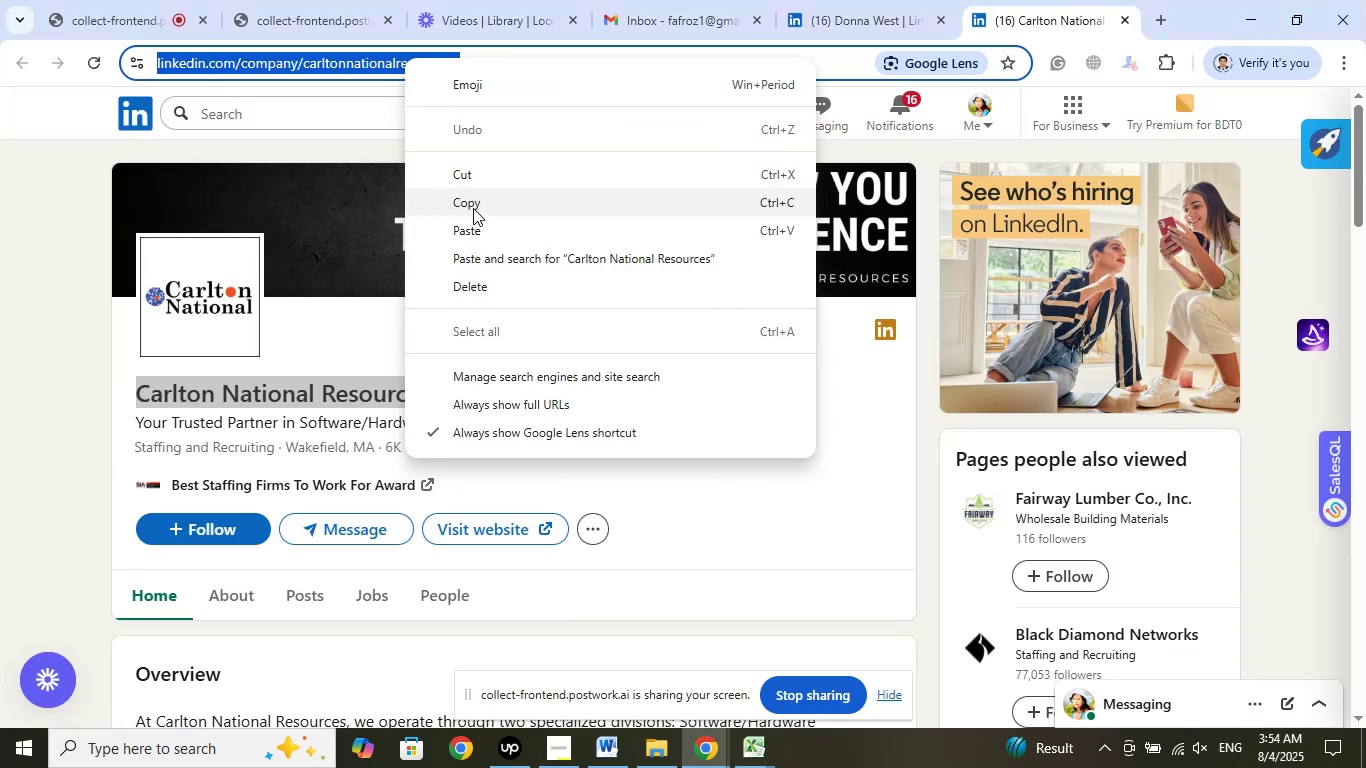 
left_click([474, 206])
 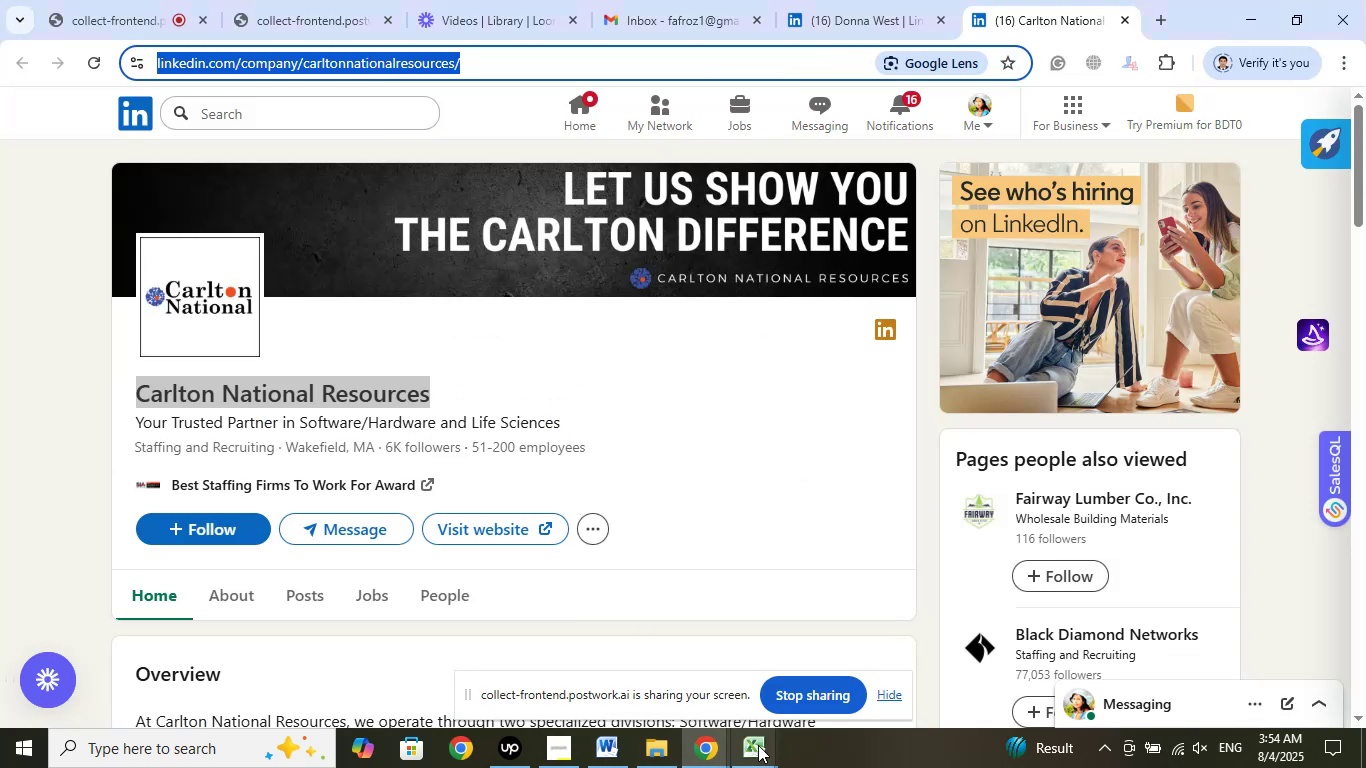 
left_click([756, 750])
 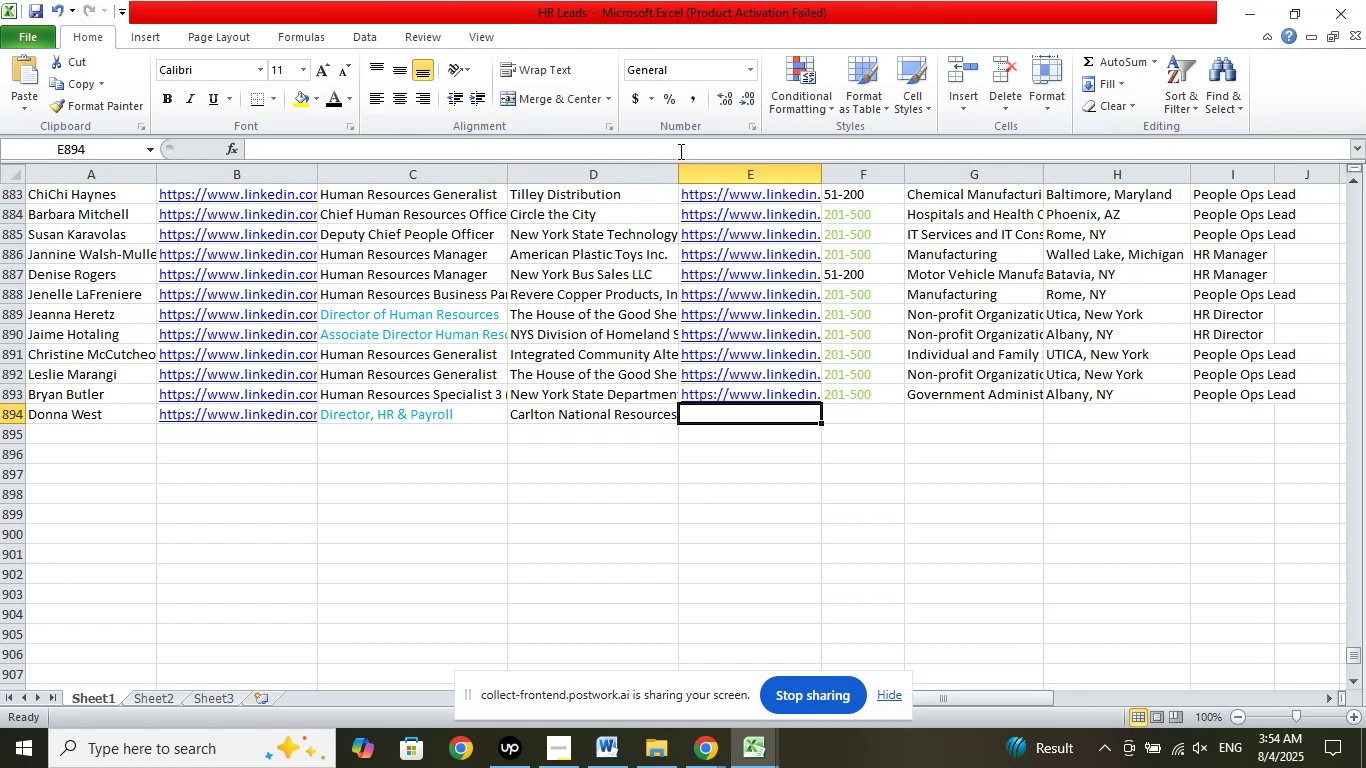 
right_click([680, 151])
 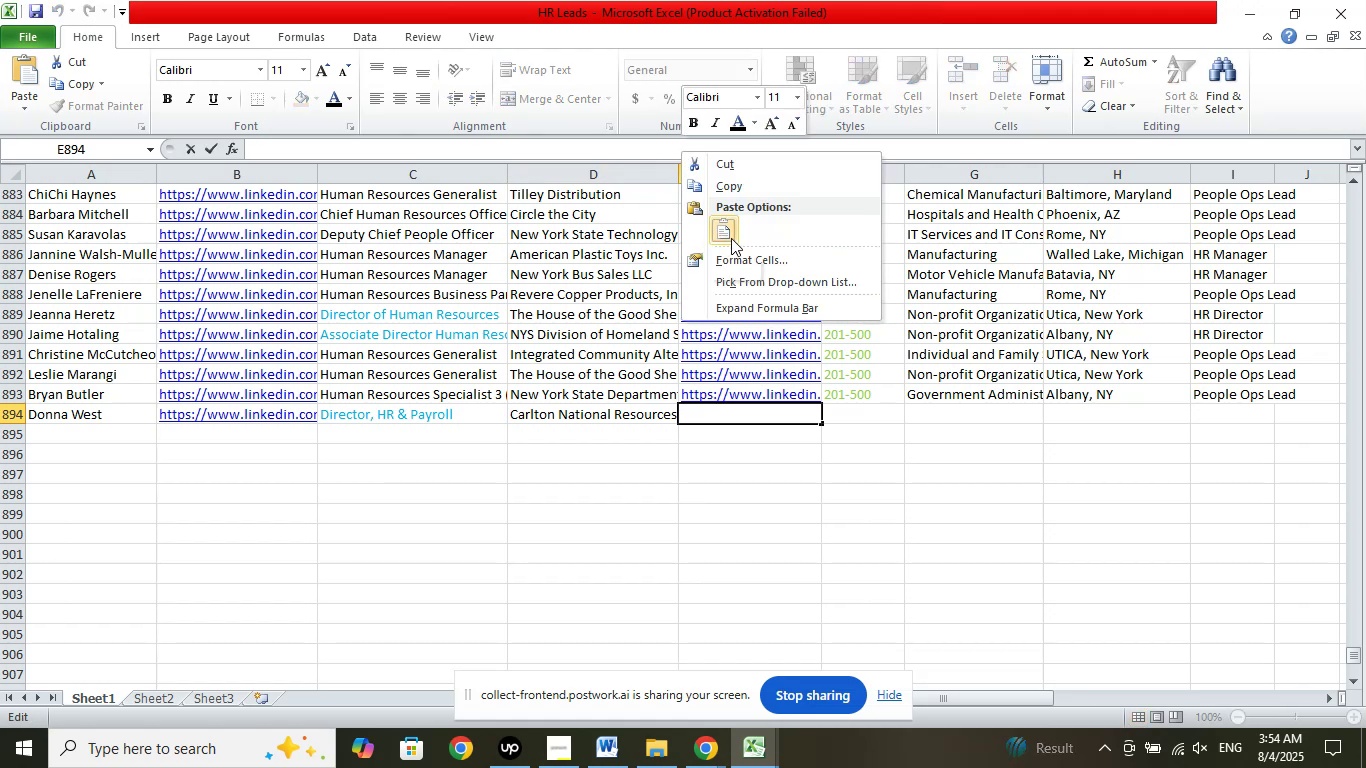 
left_click([733, 233])
 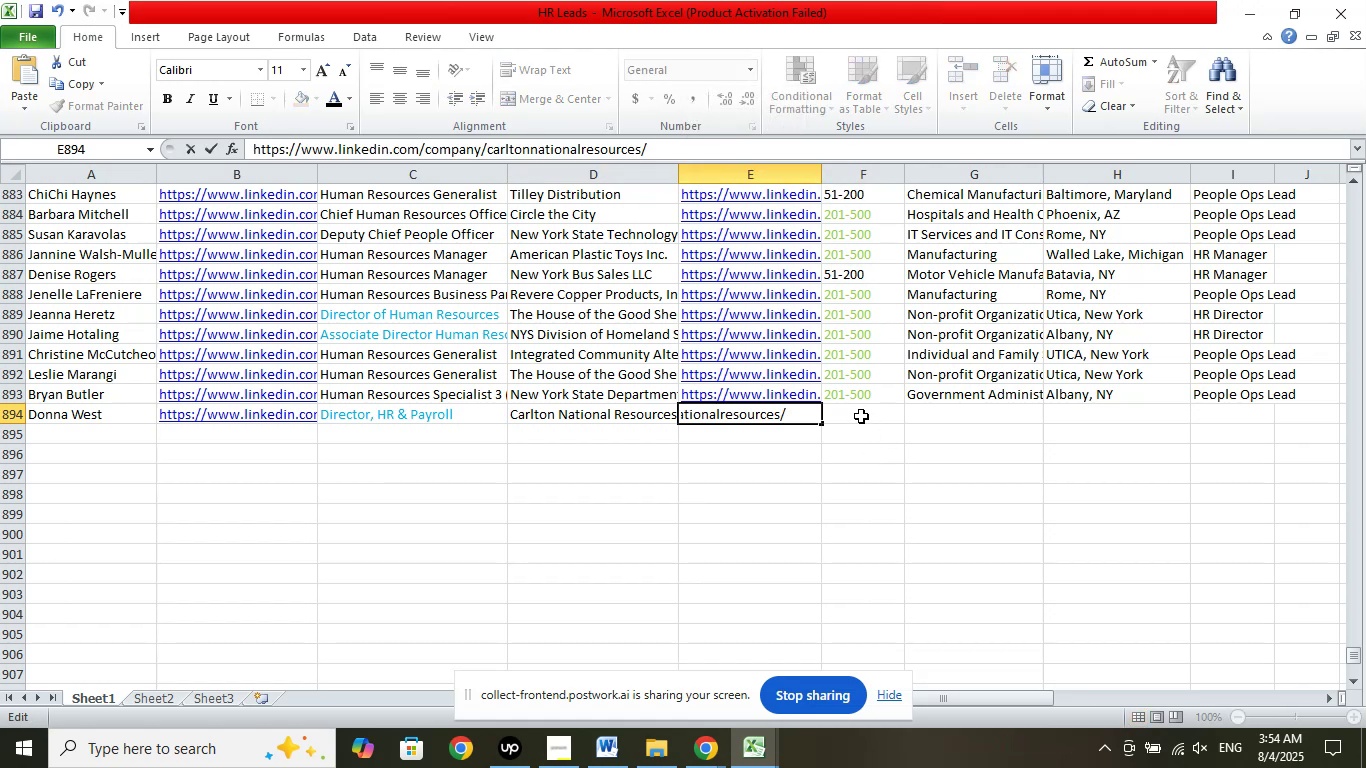 
left_click([858, 409])
 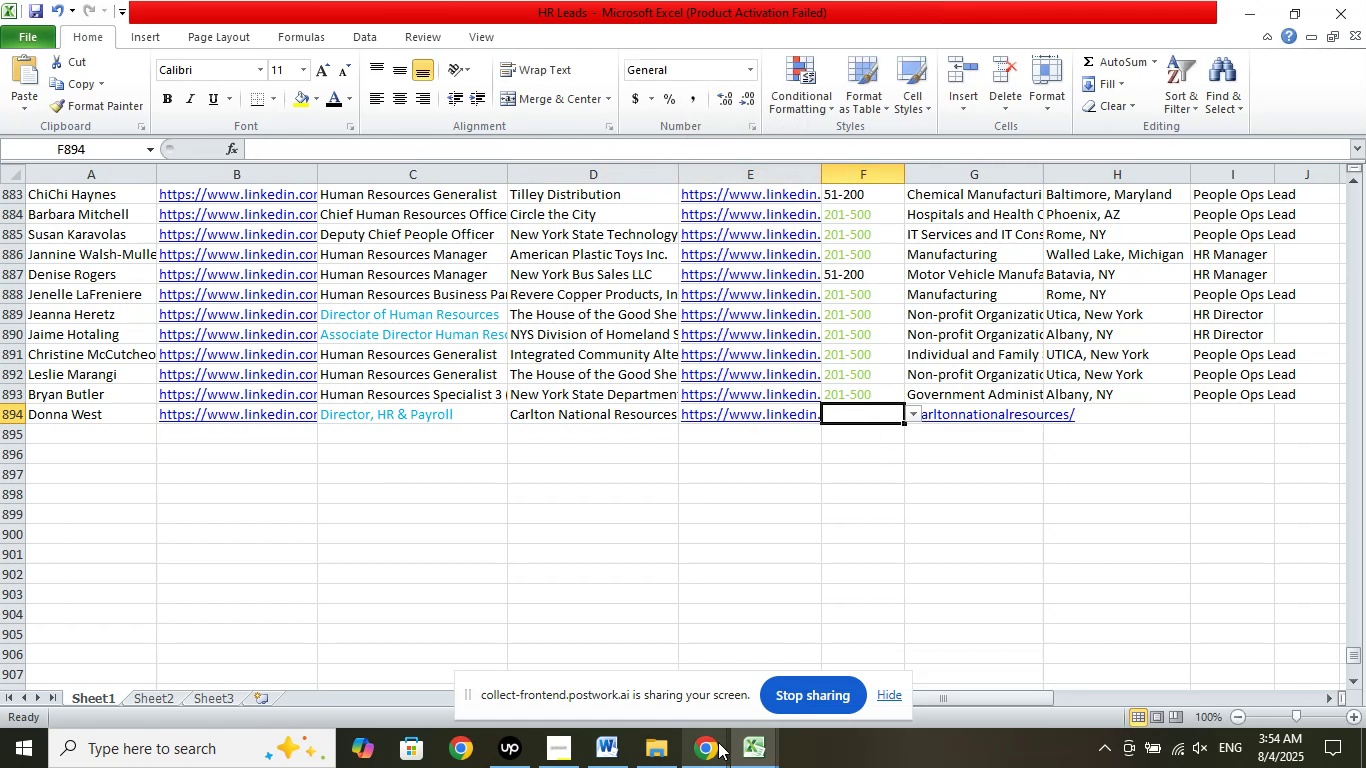 
left_click([711, 753])
 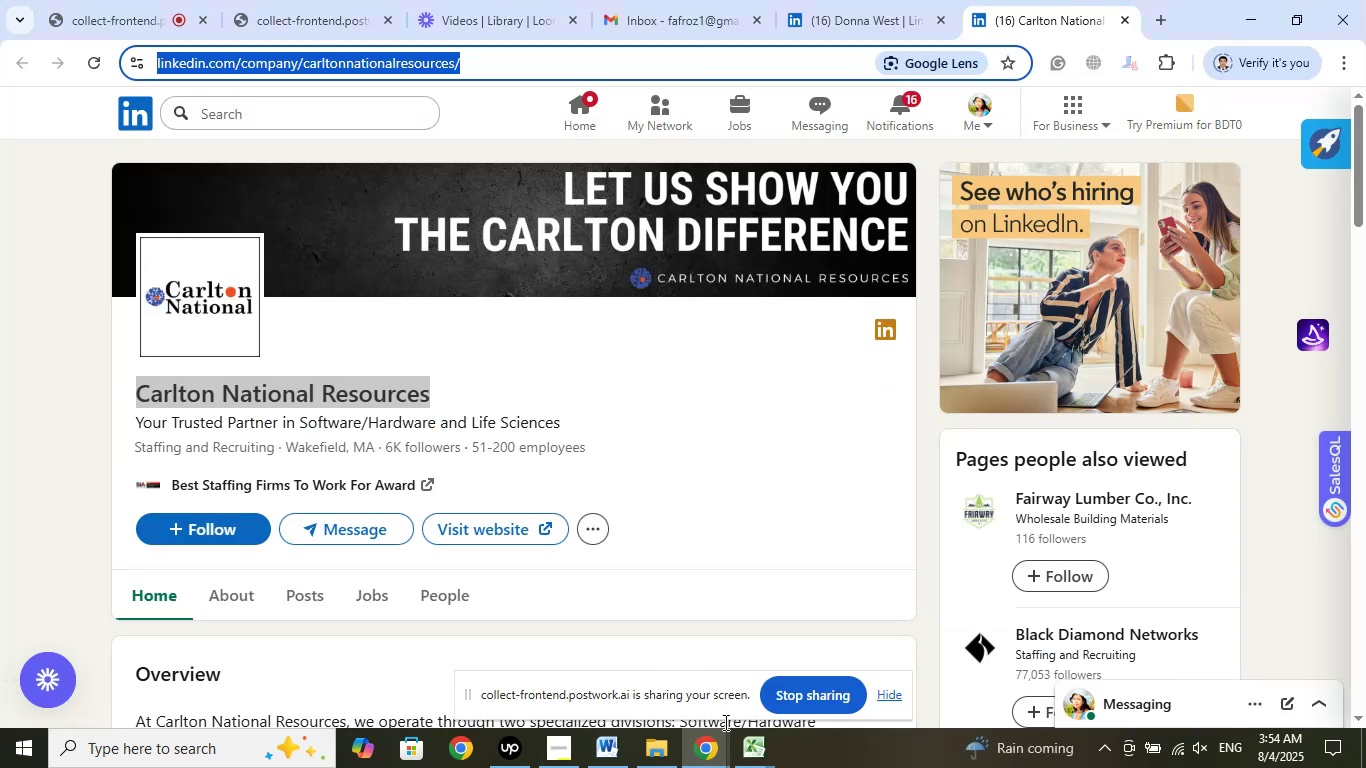 
left_click([753, 746])
 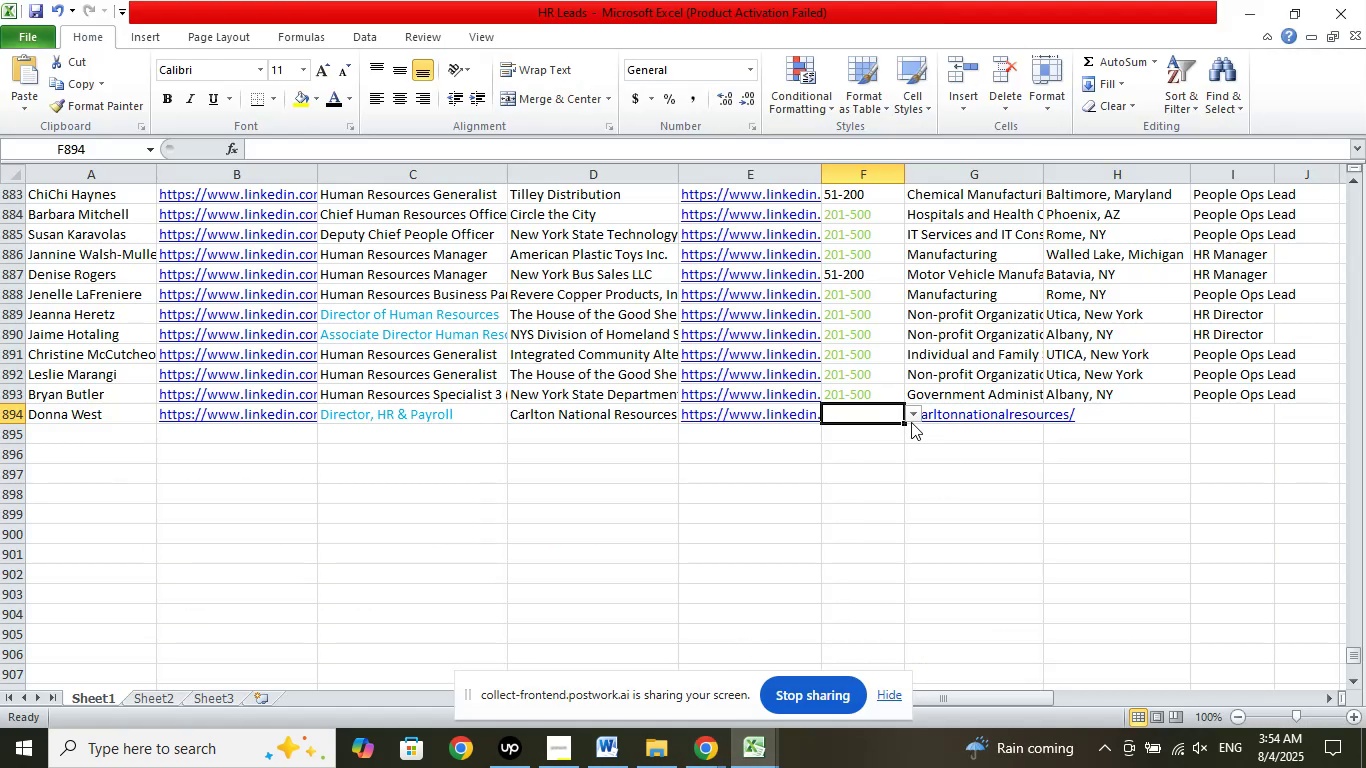 
left_click([914, 416])
 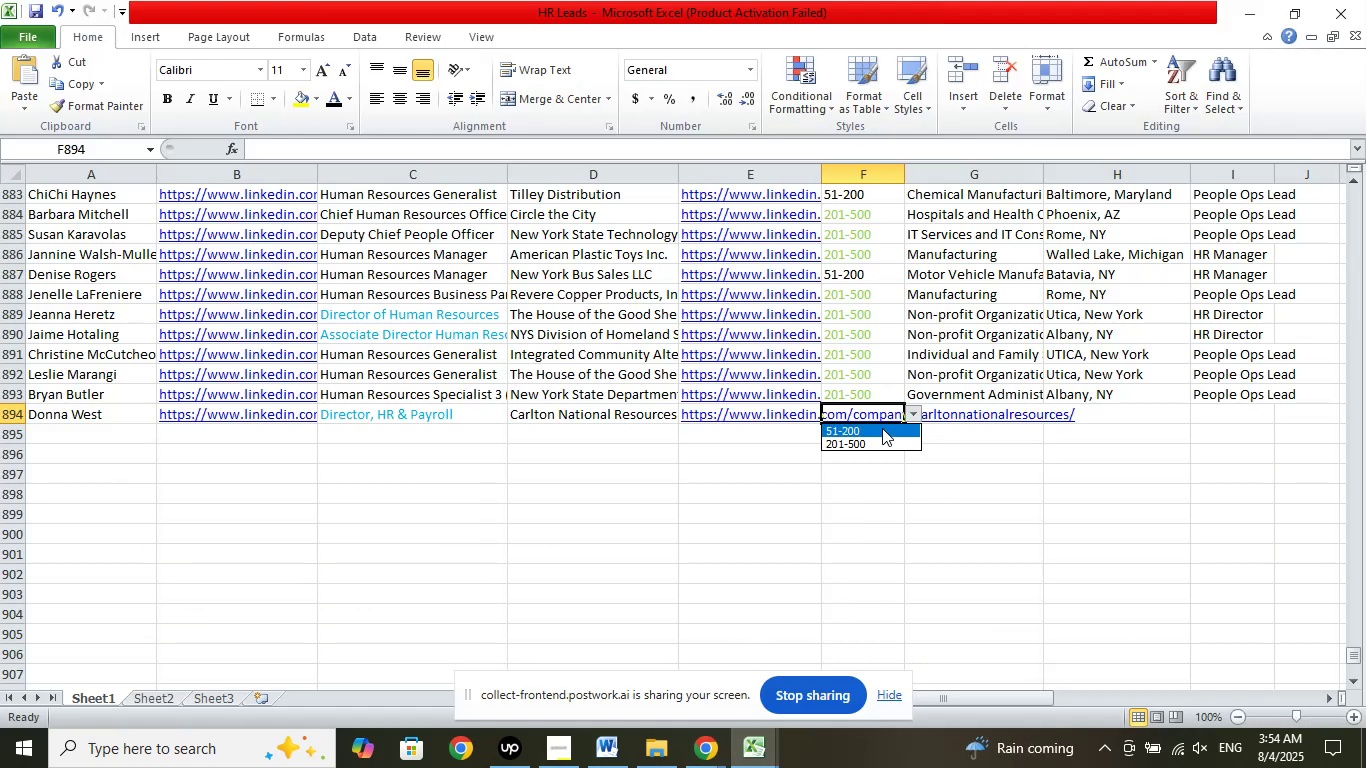 
left_click([882, 428])
 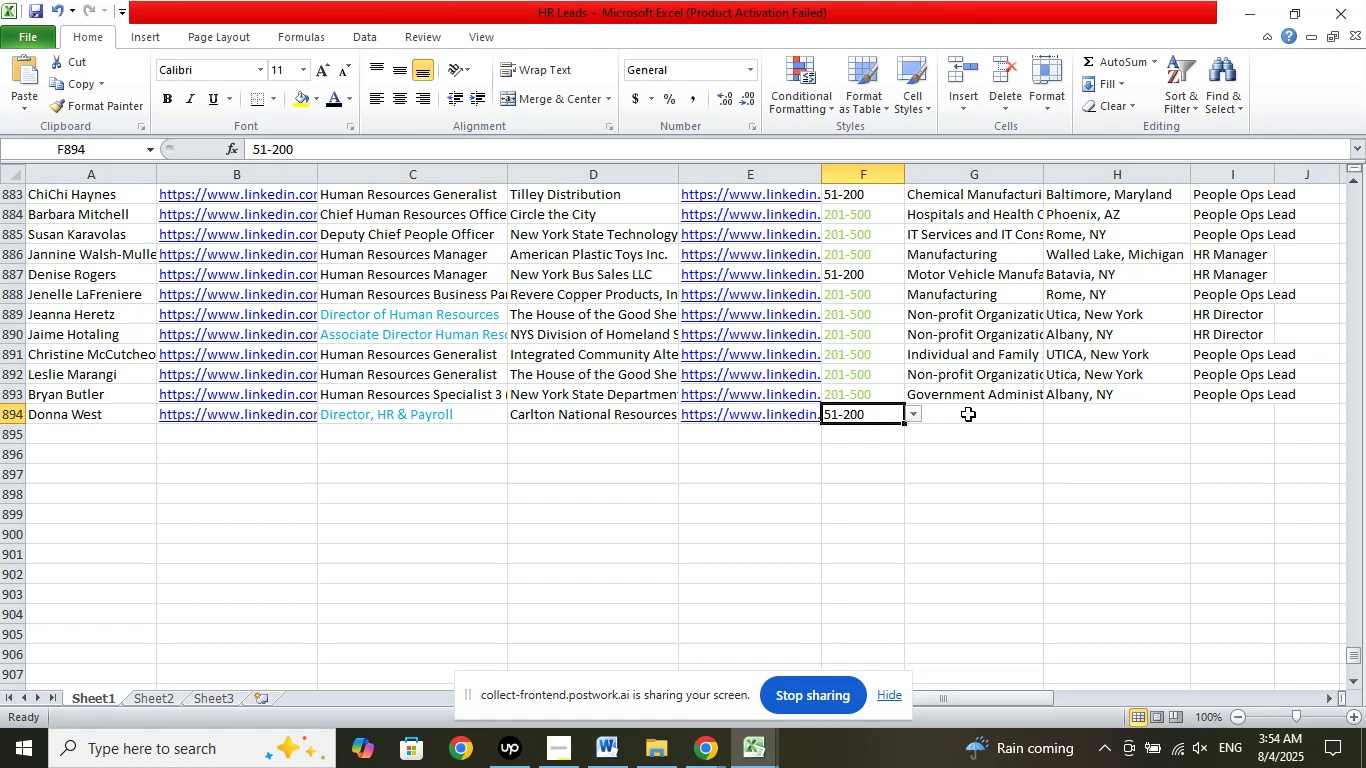 
left_click([968, 414])
 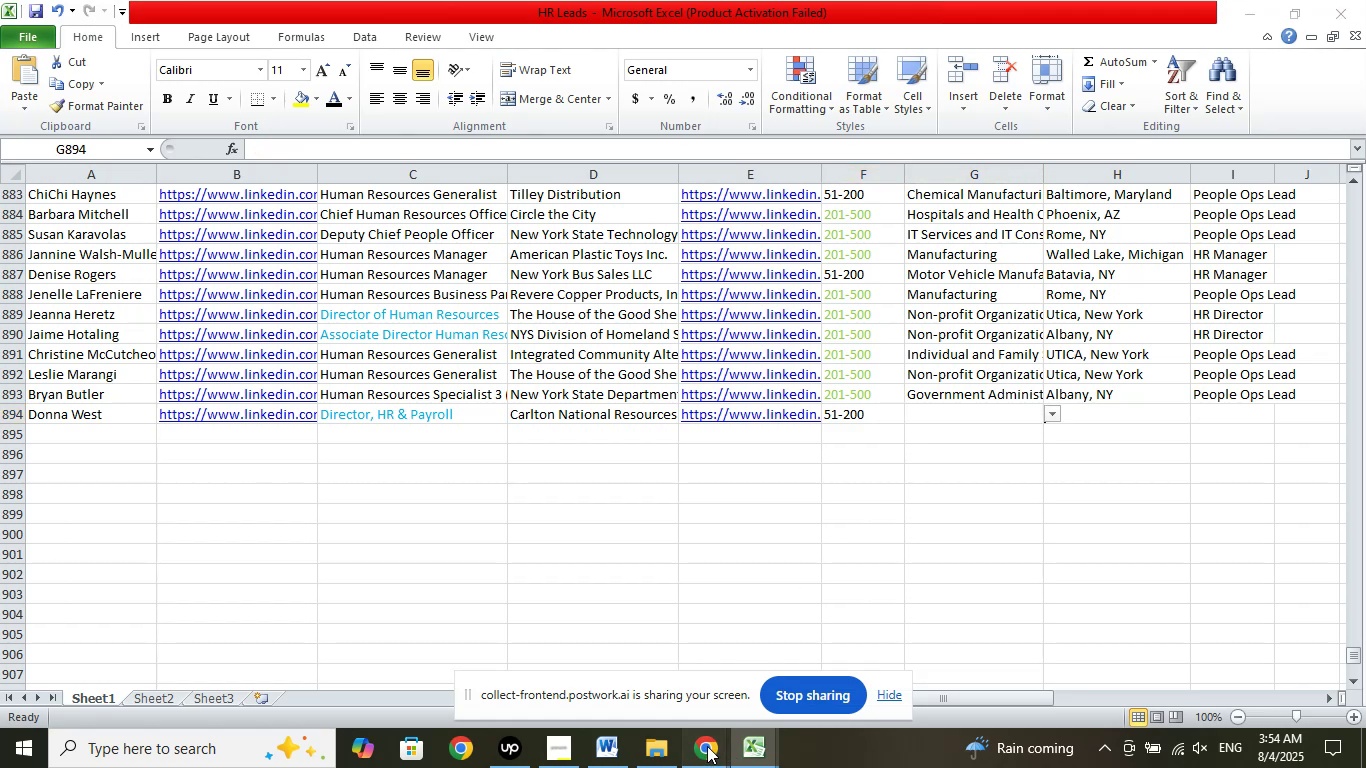 
double_click([658, 664])
 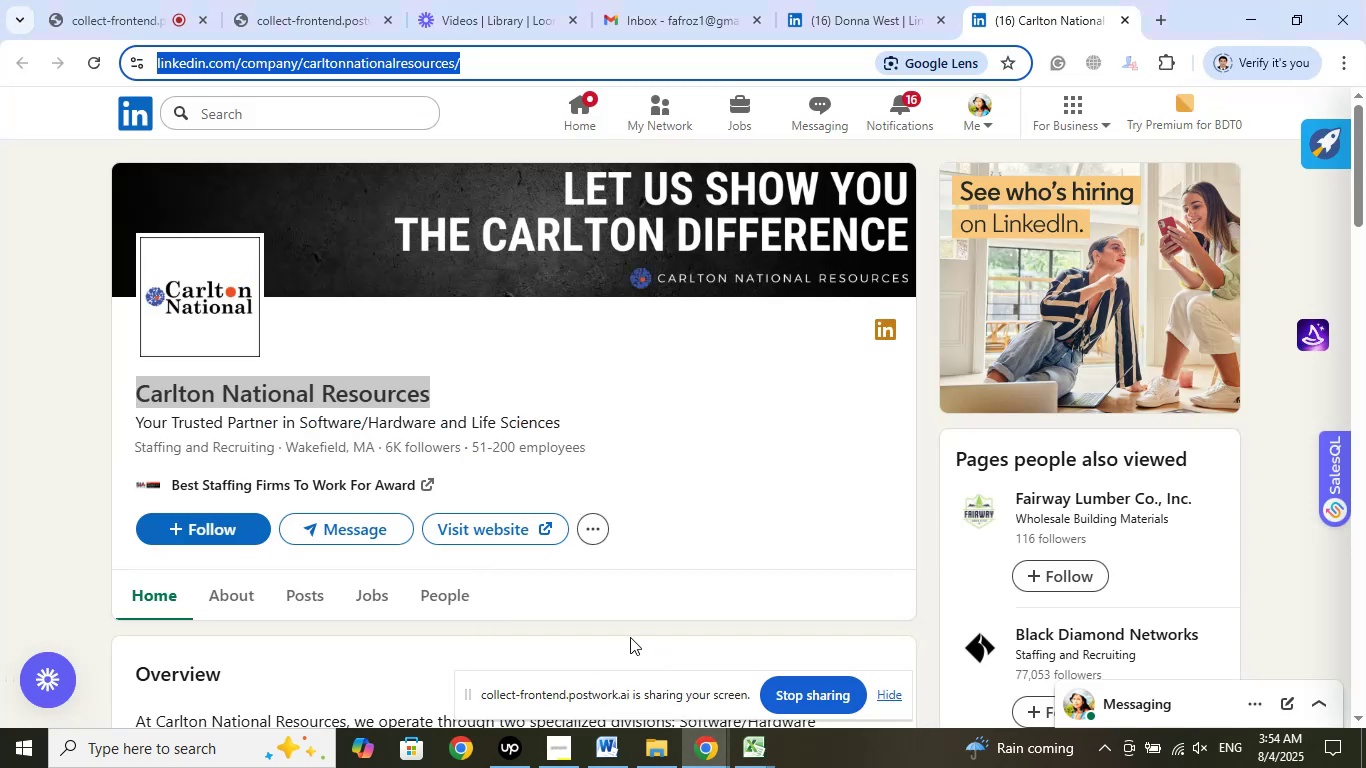 
scroll: coordinate [567, 543], scroll_direction: down, amount: 1.0
 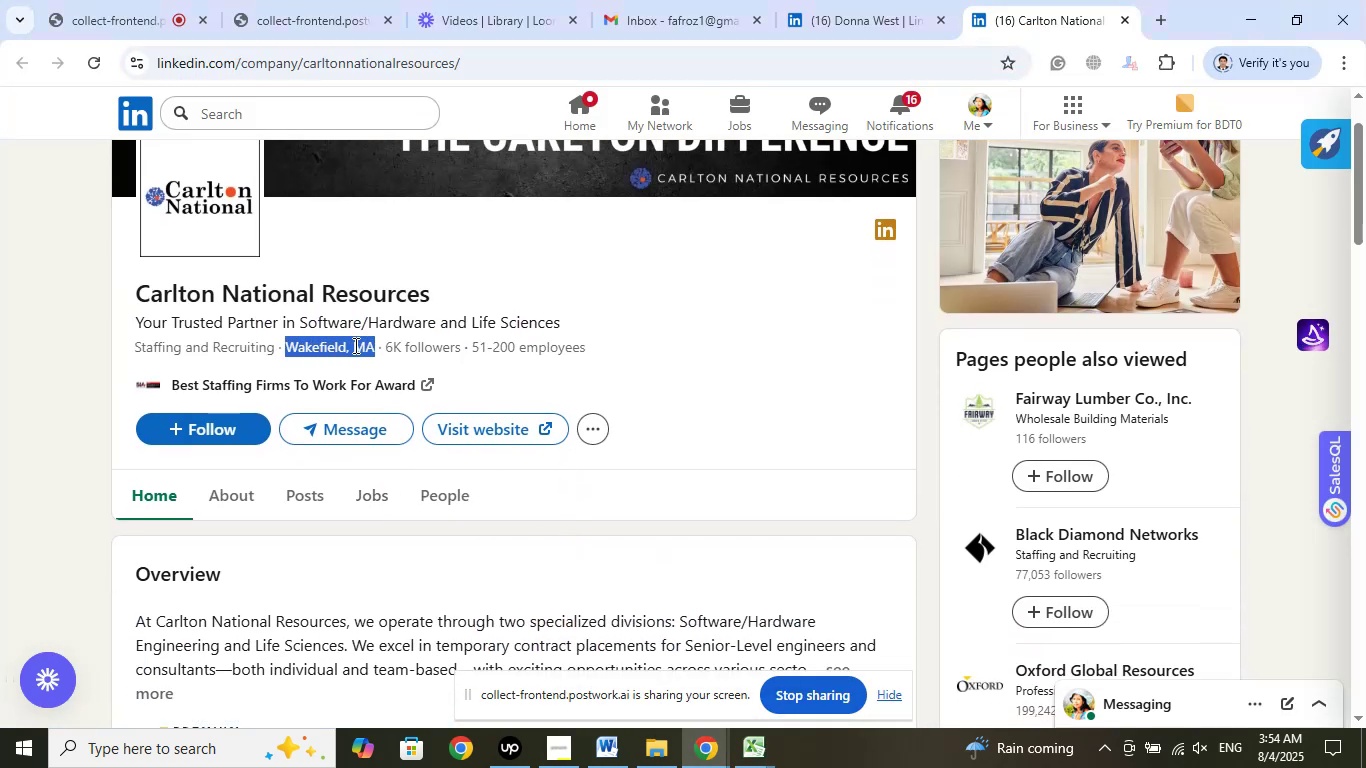 
left_click([404, 373])
 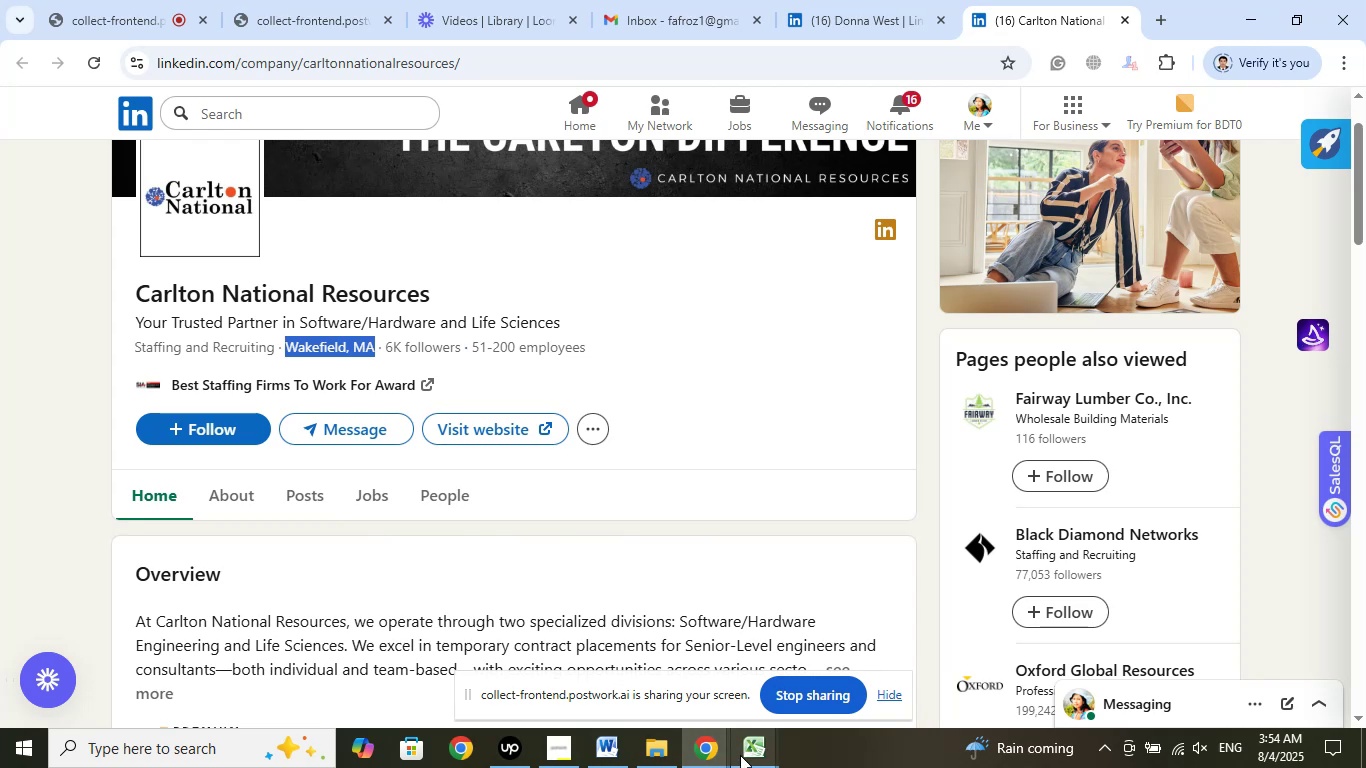 
left_click([666, 663])
 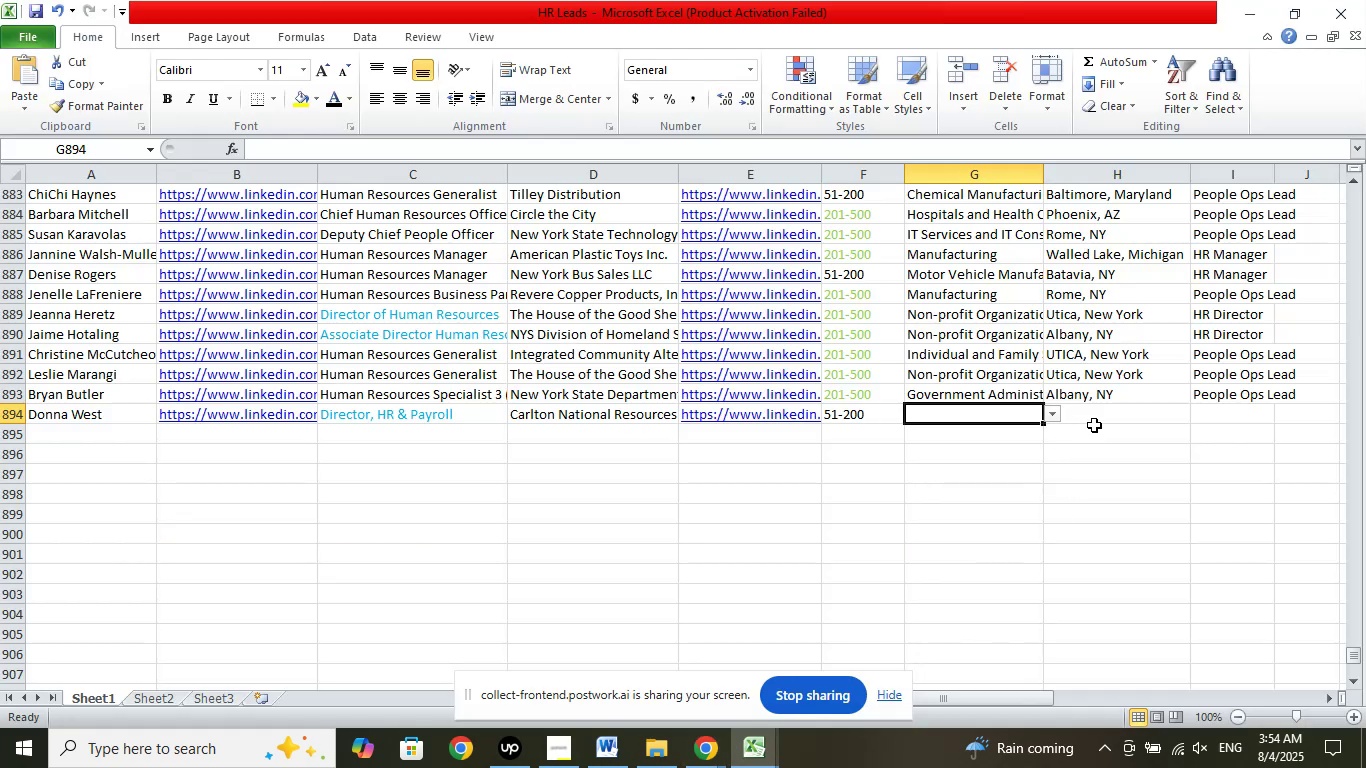 
left_click([1095, 417])
 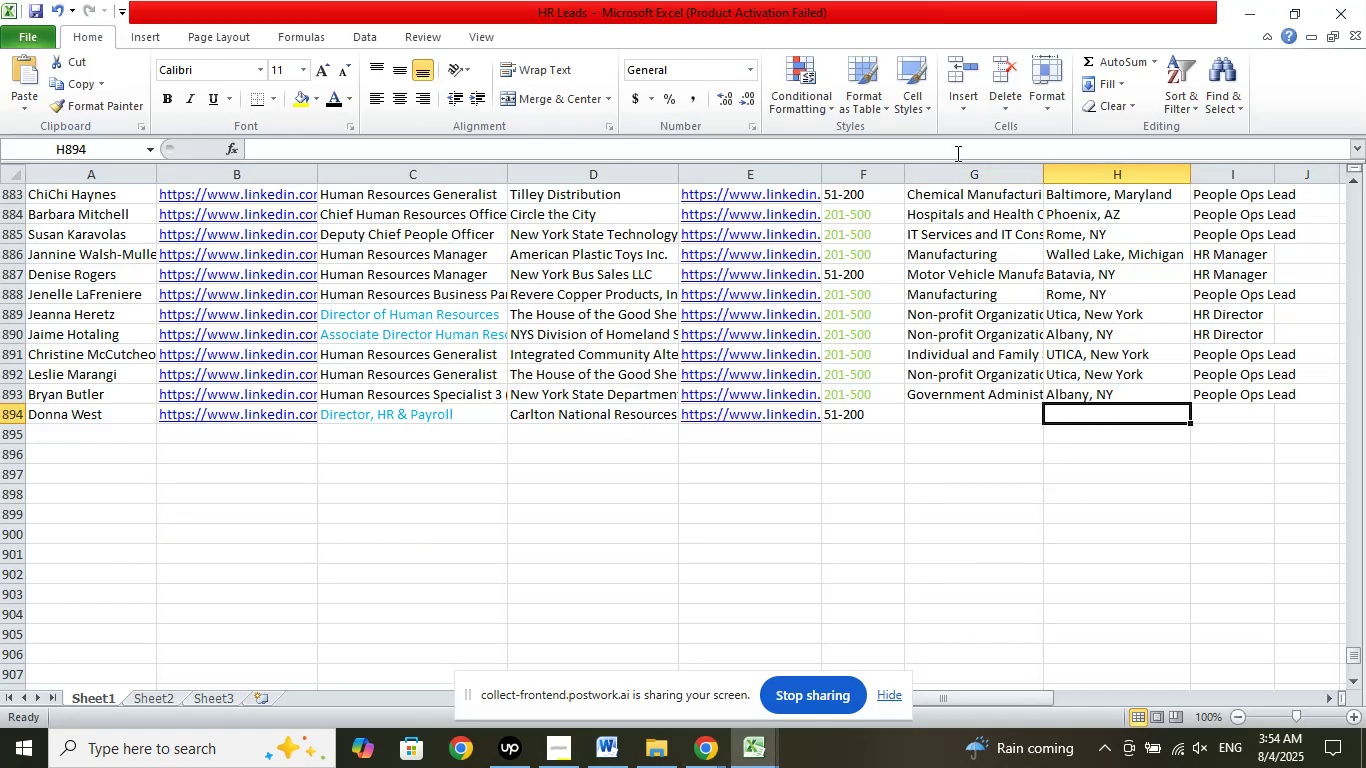 
left_click([959, 147])
 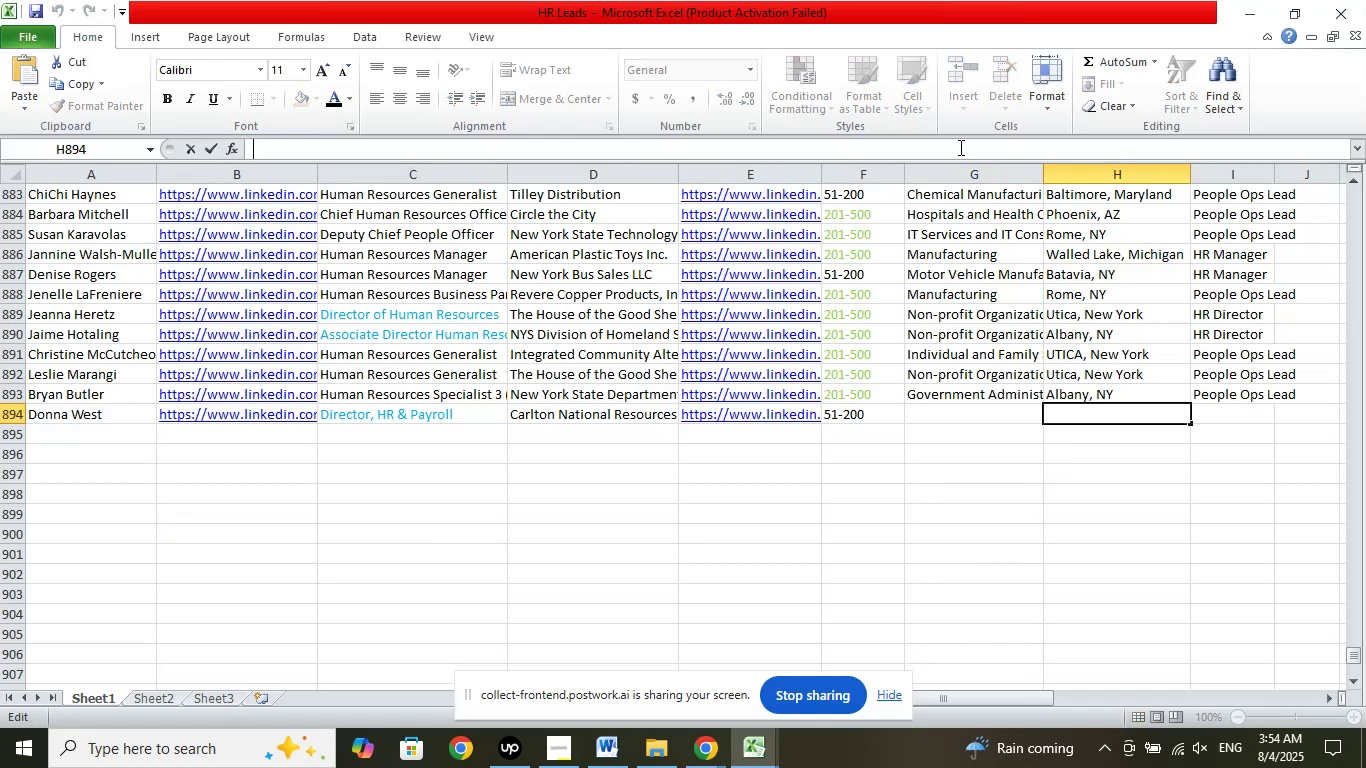 
right_click([959, 147])
 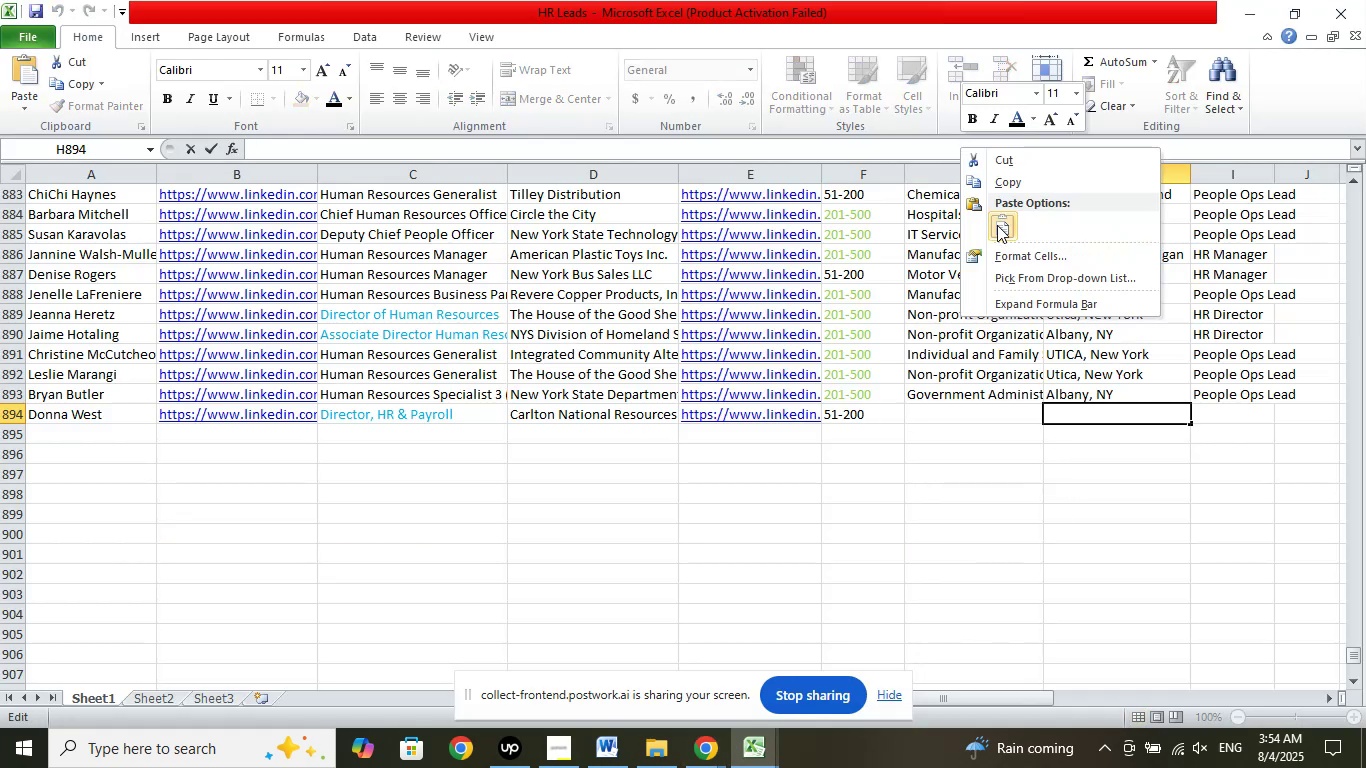 
left_click([997, 225])
 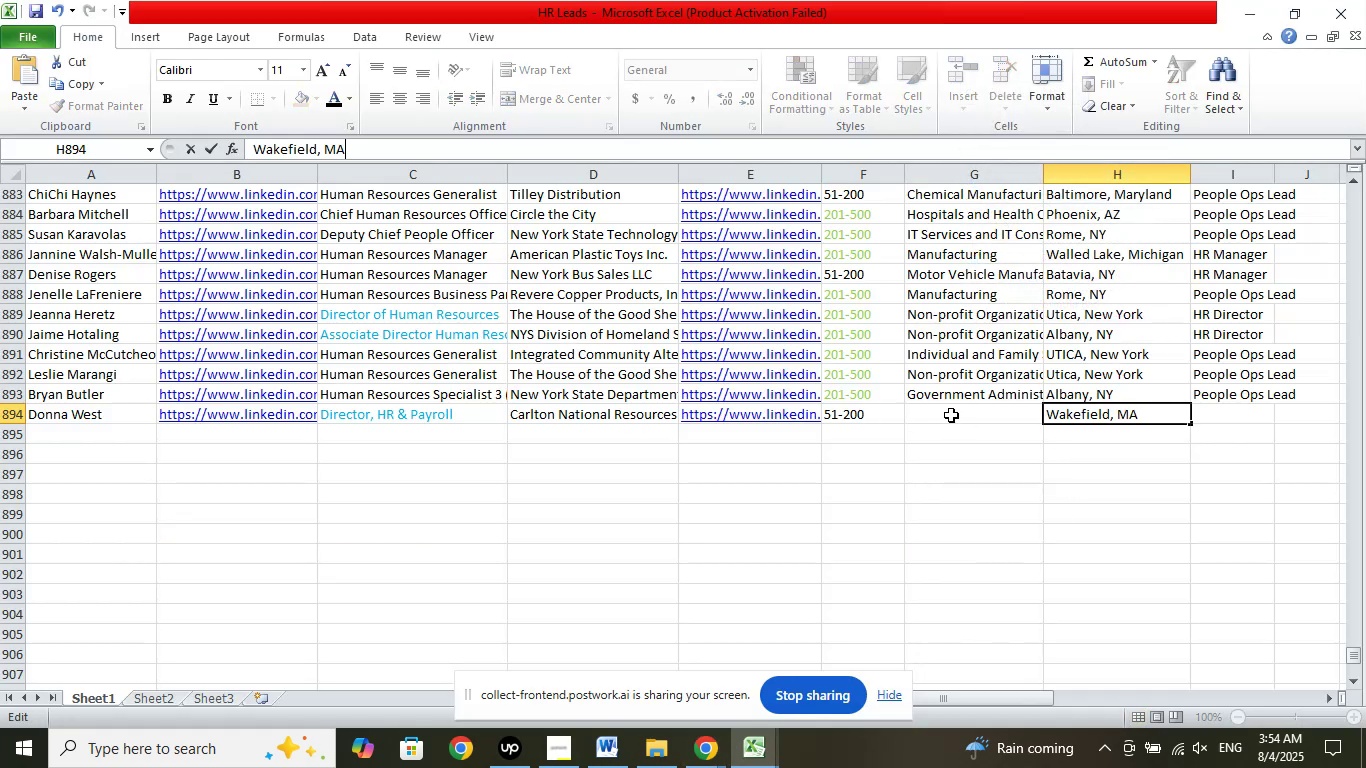 
left_click([951, 413])
 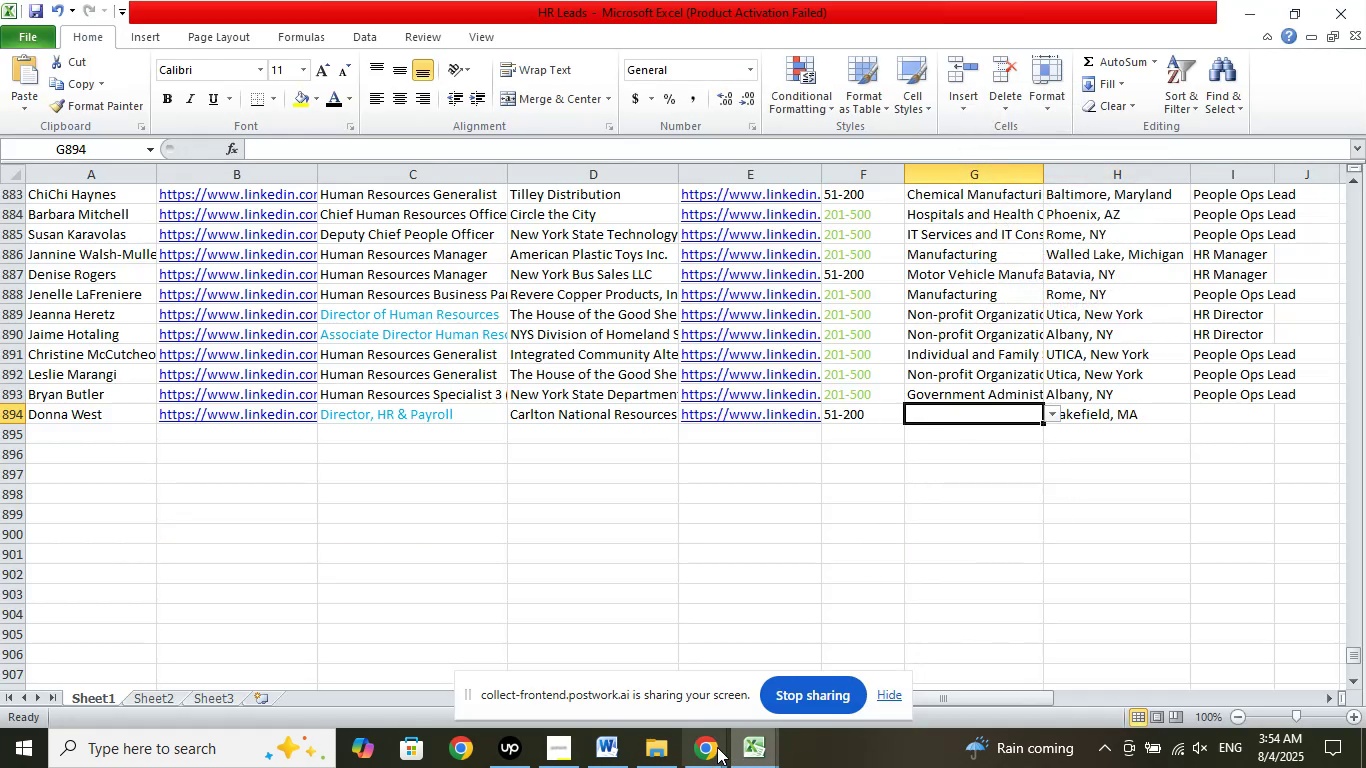 
left_click([709, 747])
 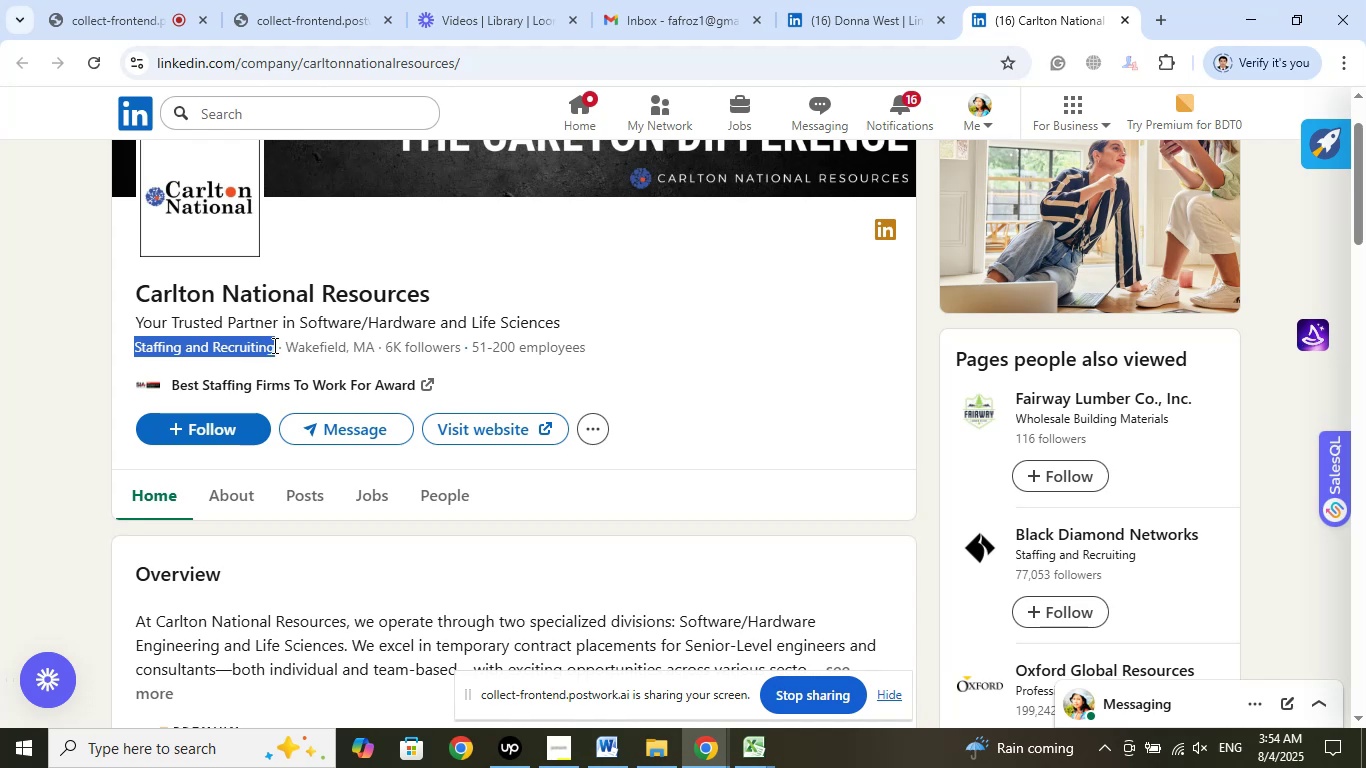 
wait(5.98)
 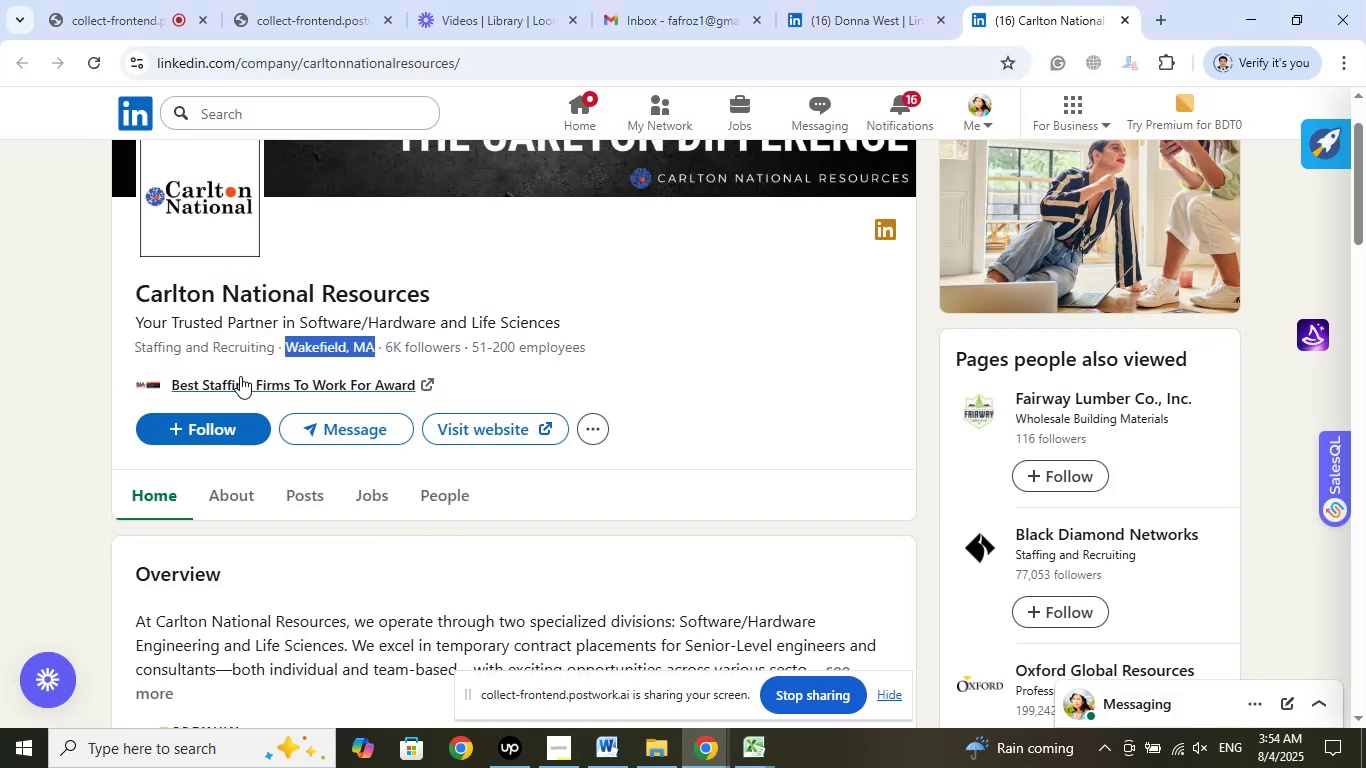 
left_click([325, 374])
 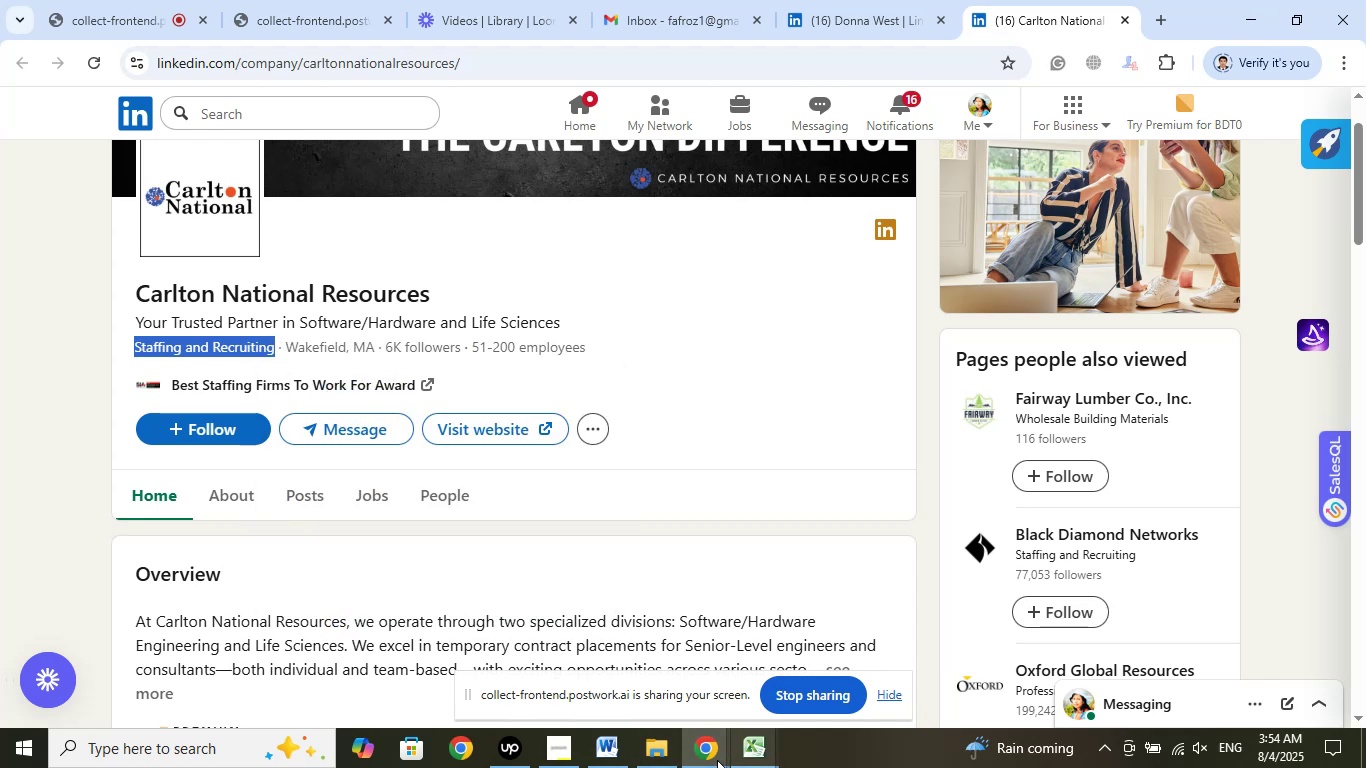 
left_click([757, 760])
 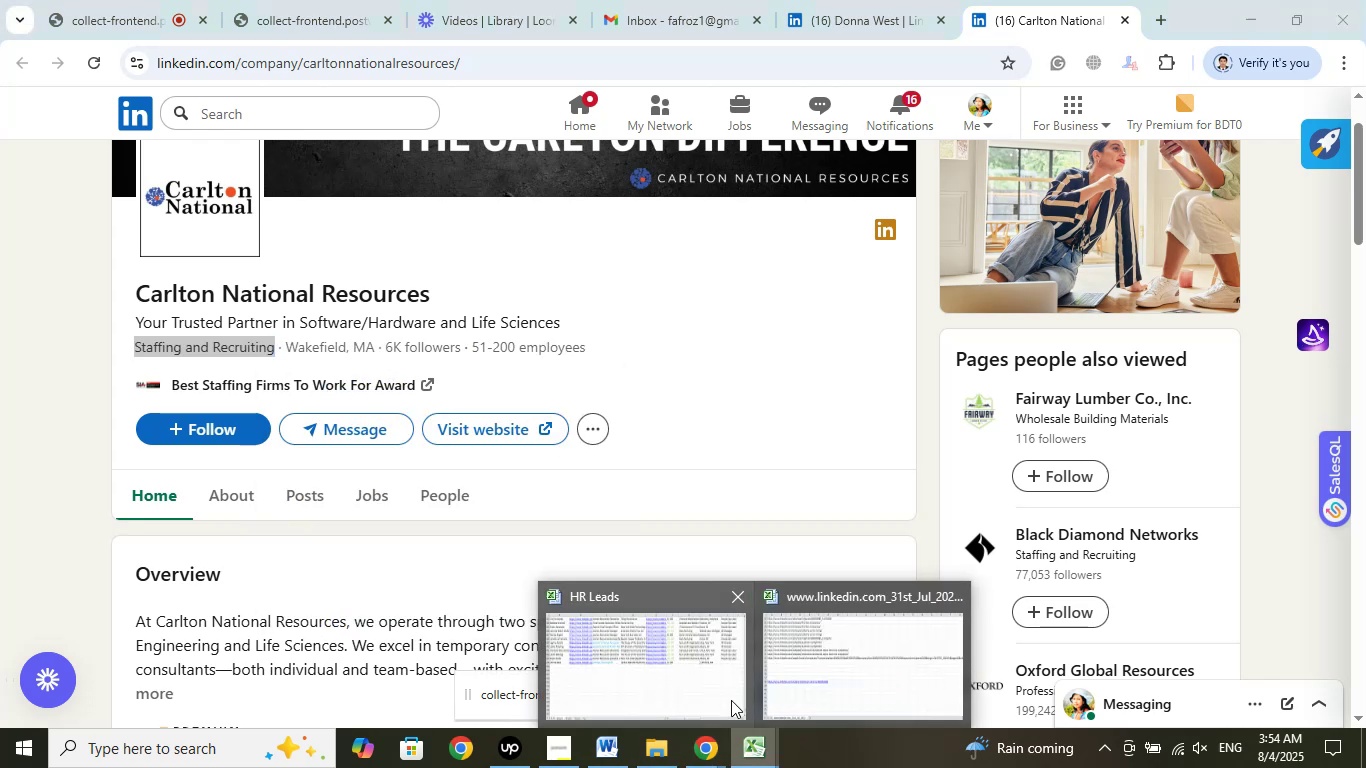 
left_click([687, 684])
 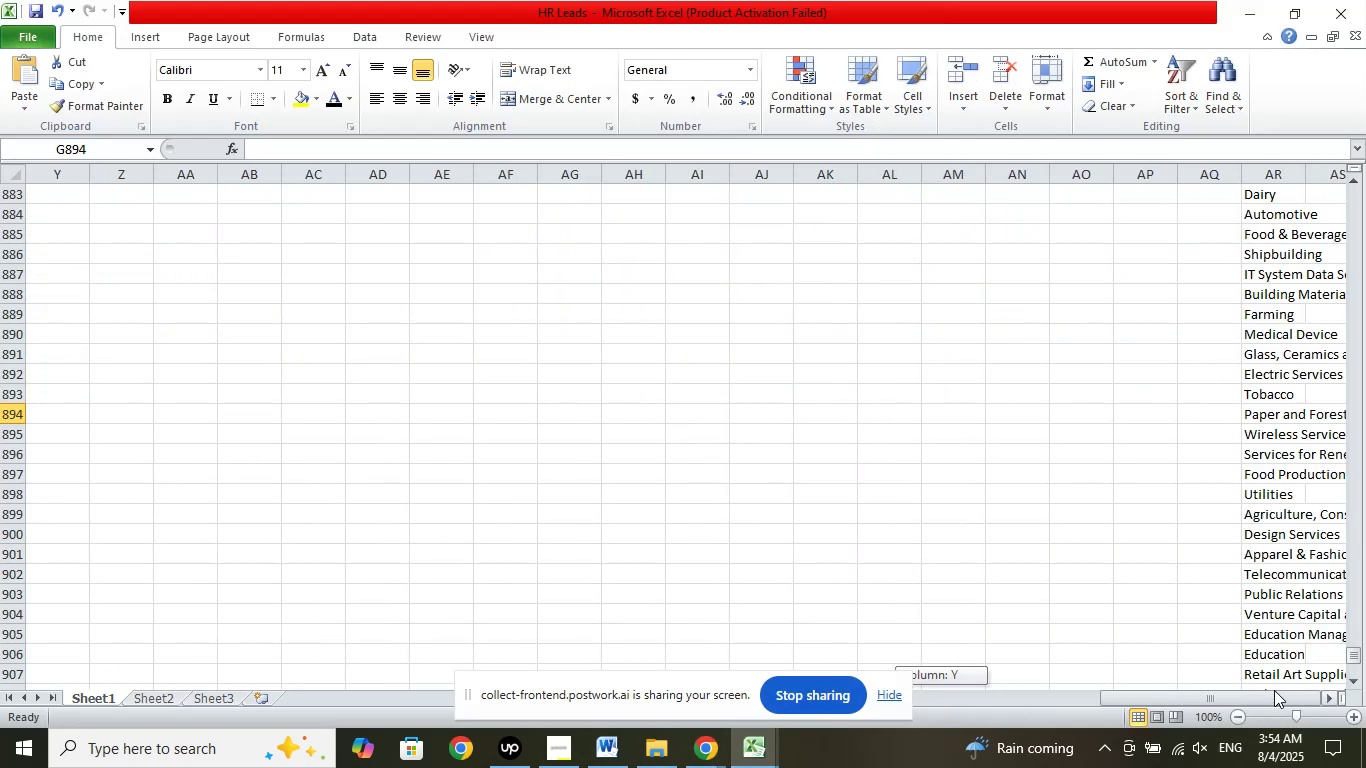 
scroll: coordinate [1045, 539], scroll_direction: down, amount: 10.0
 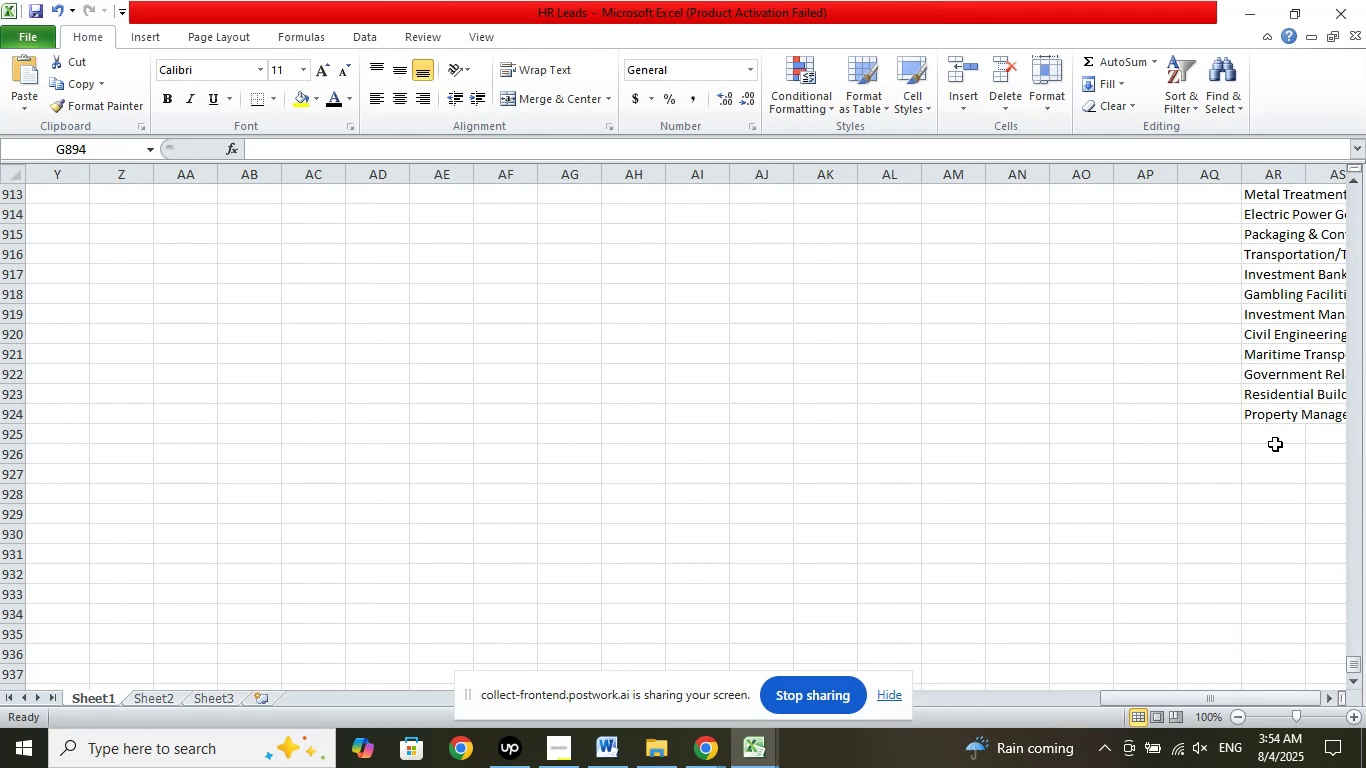 
left_click([1272, 435])
 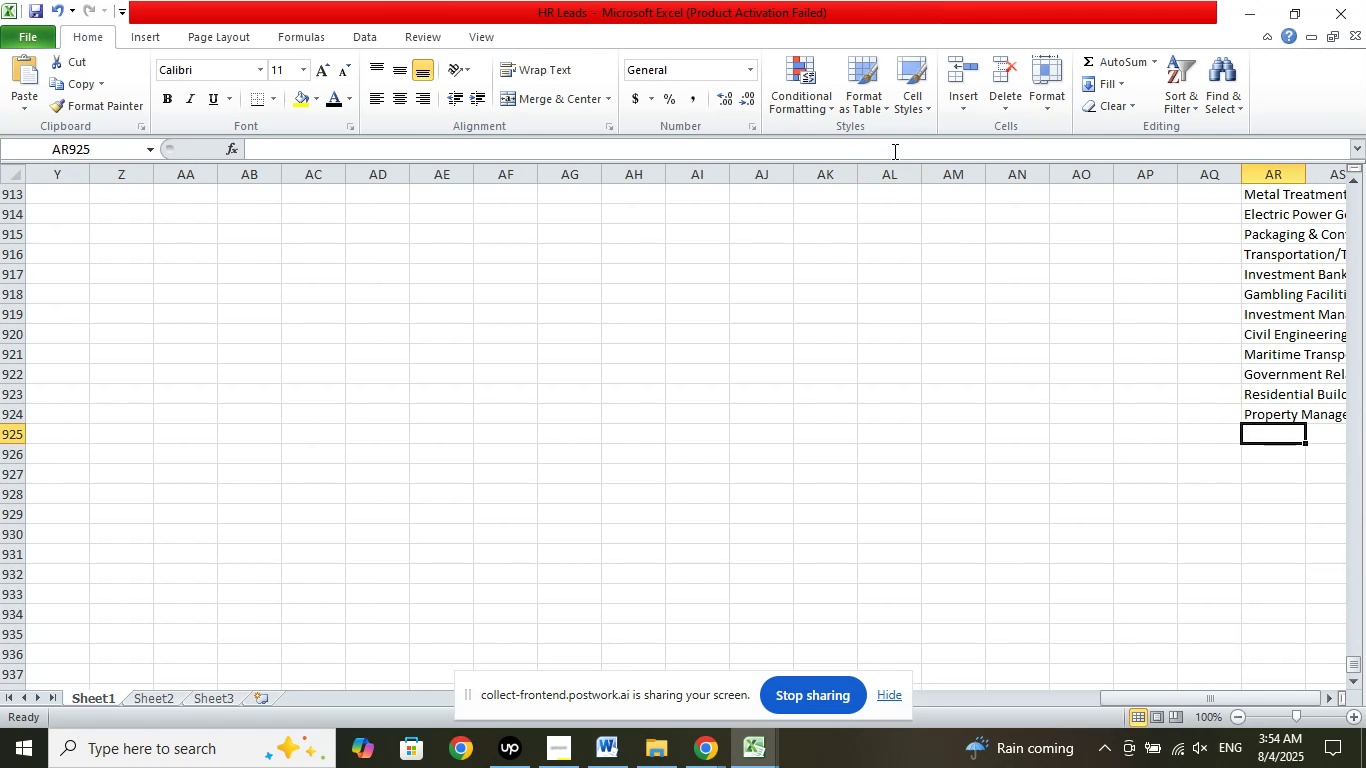 
left_click([893, 151])
 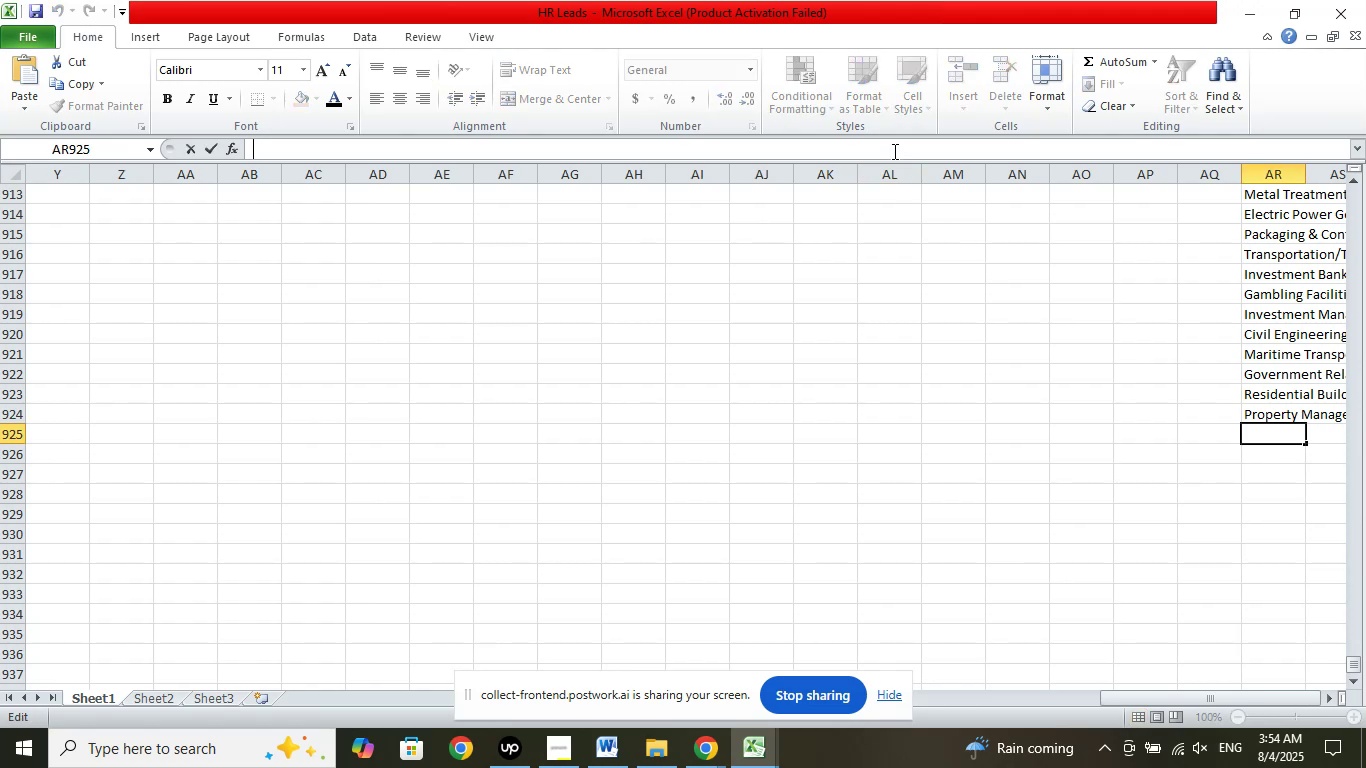 
right_click([893, 151])
 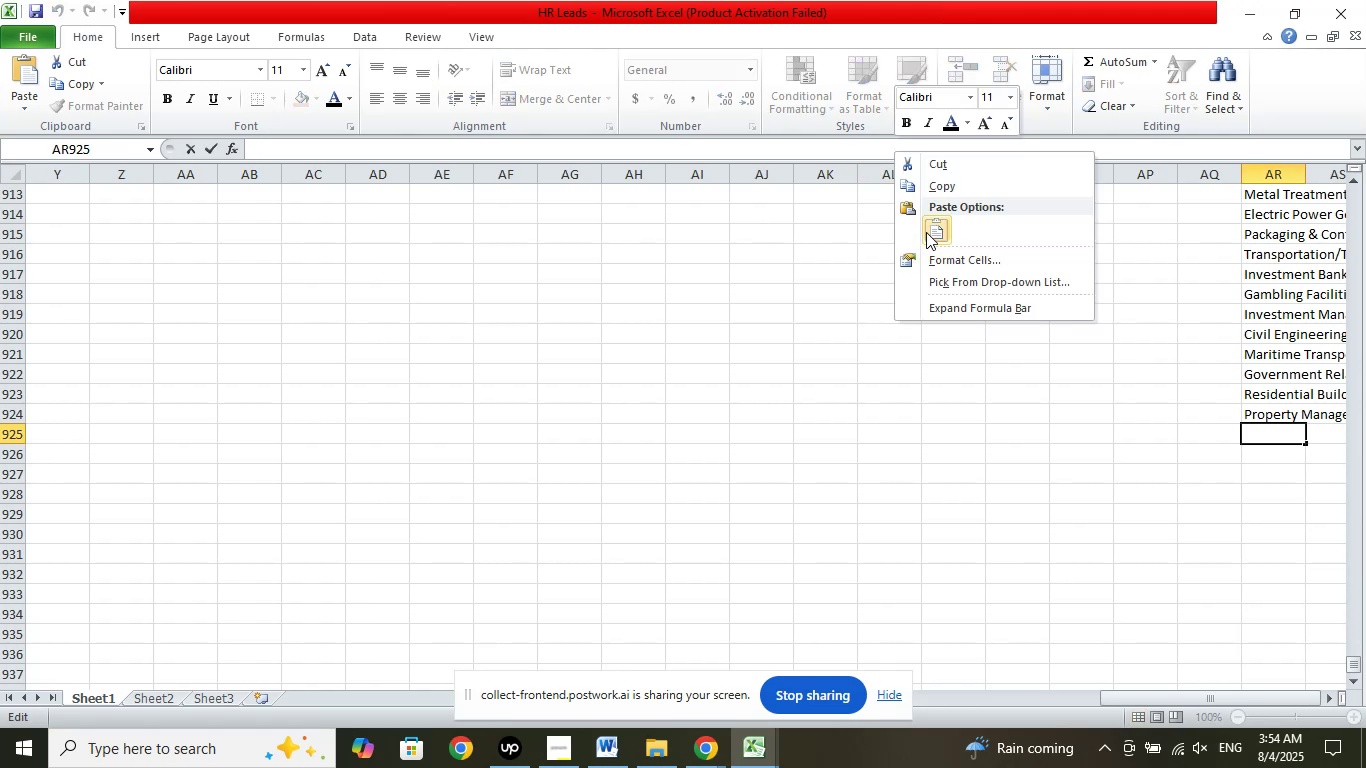 
left_click([926, 231])
 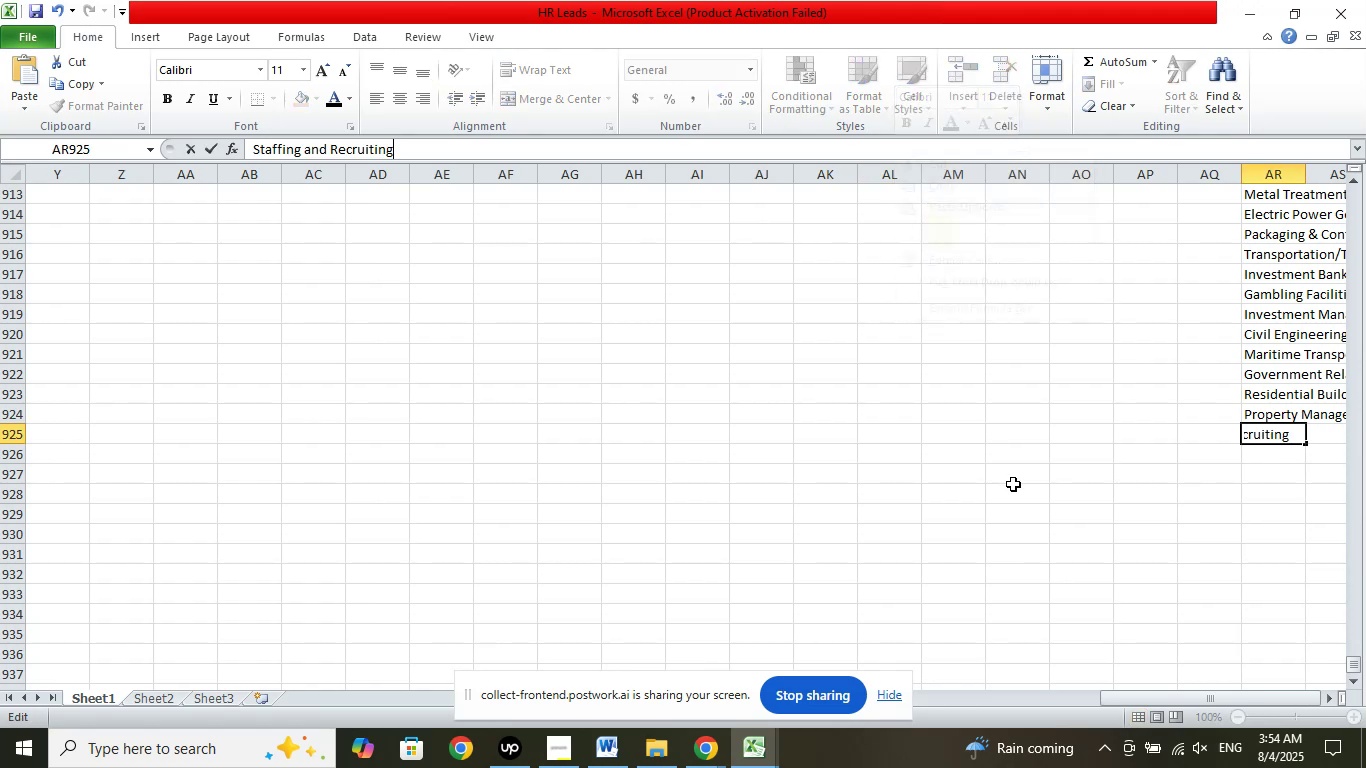 
double_click([1013, 484])
 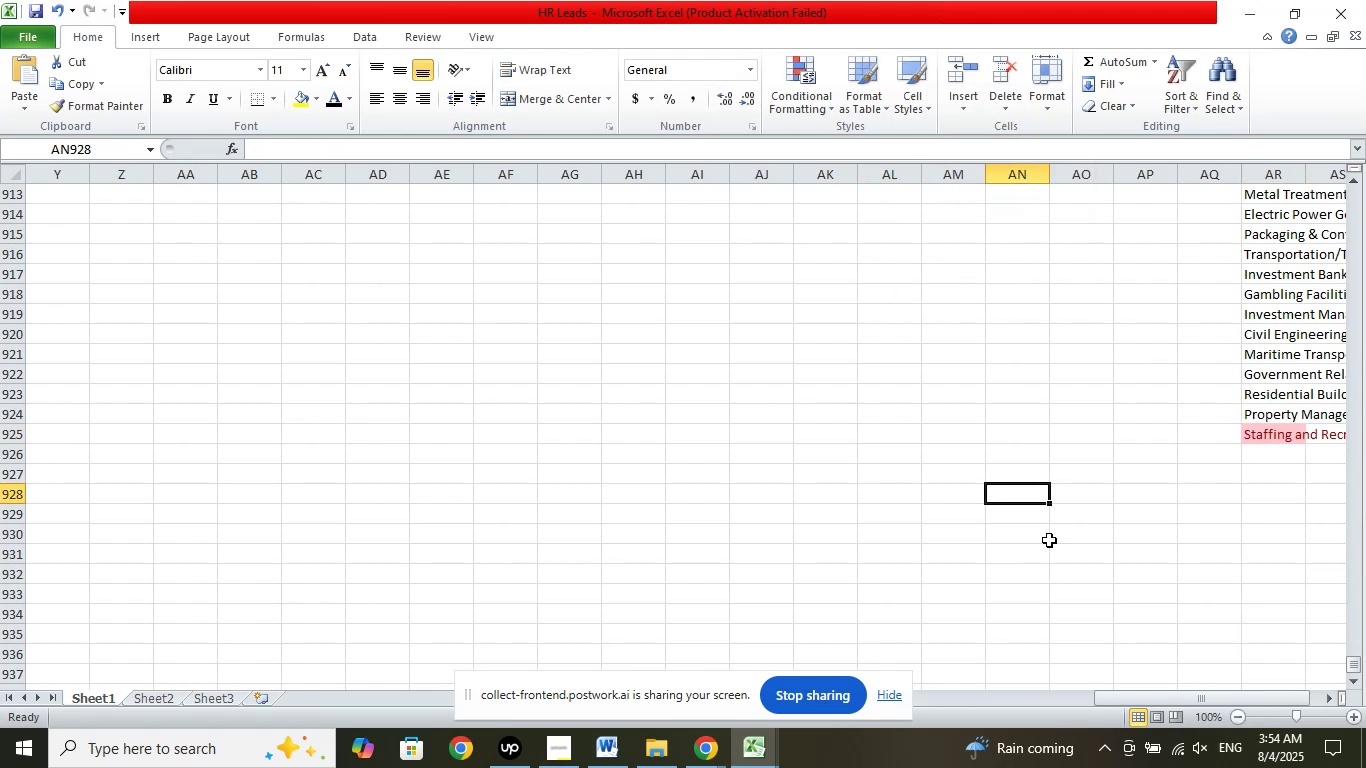 
scroll: coordinate [1090, 491], scroll_direction: up, amount: 27.0
 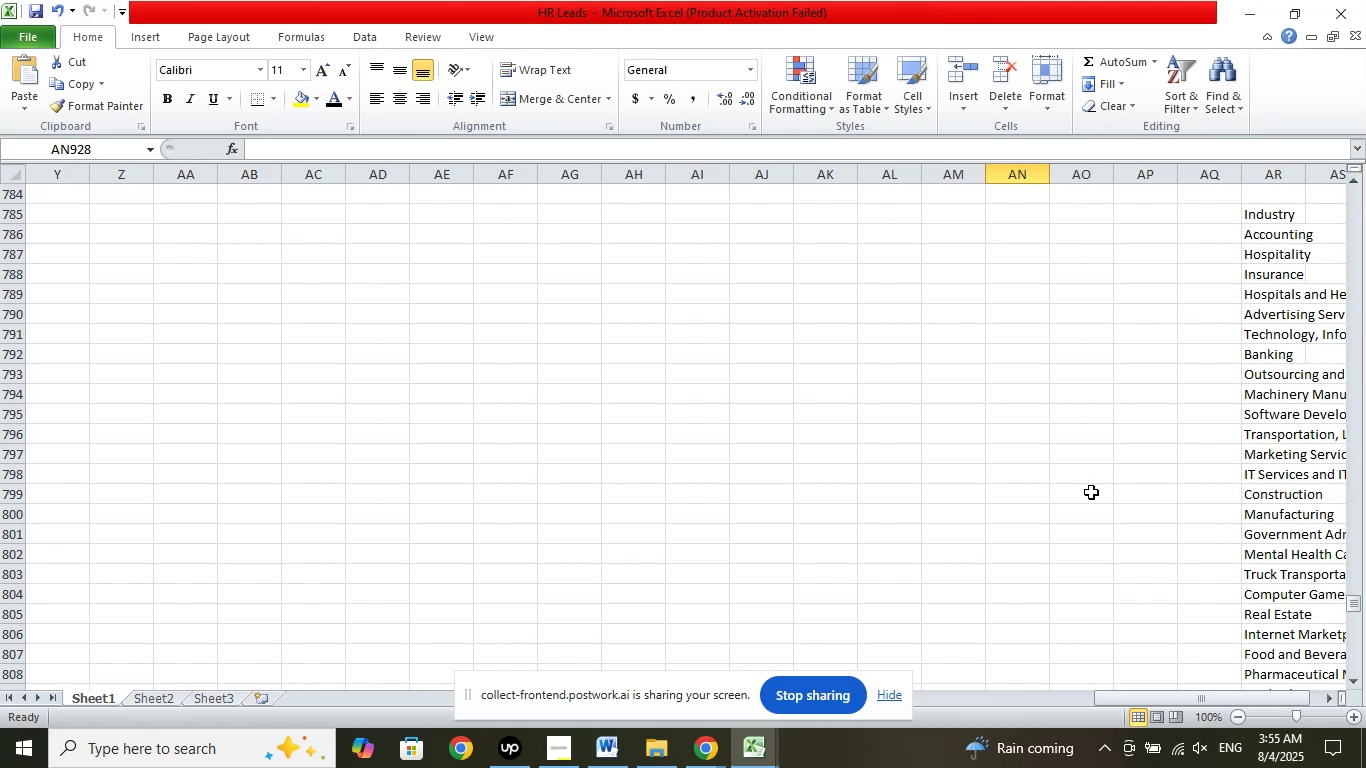 
key(Control+Z)
 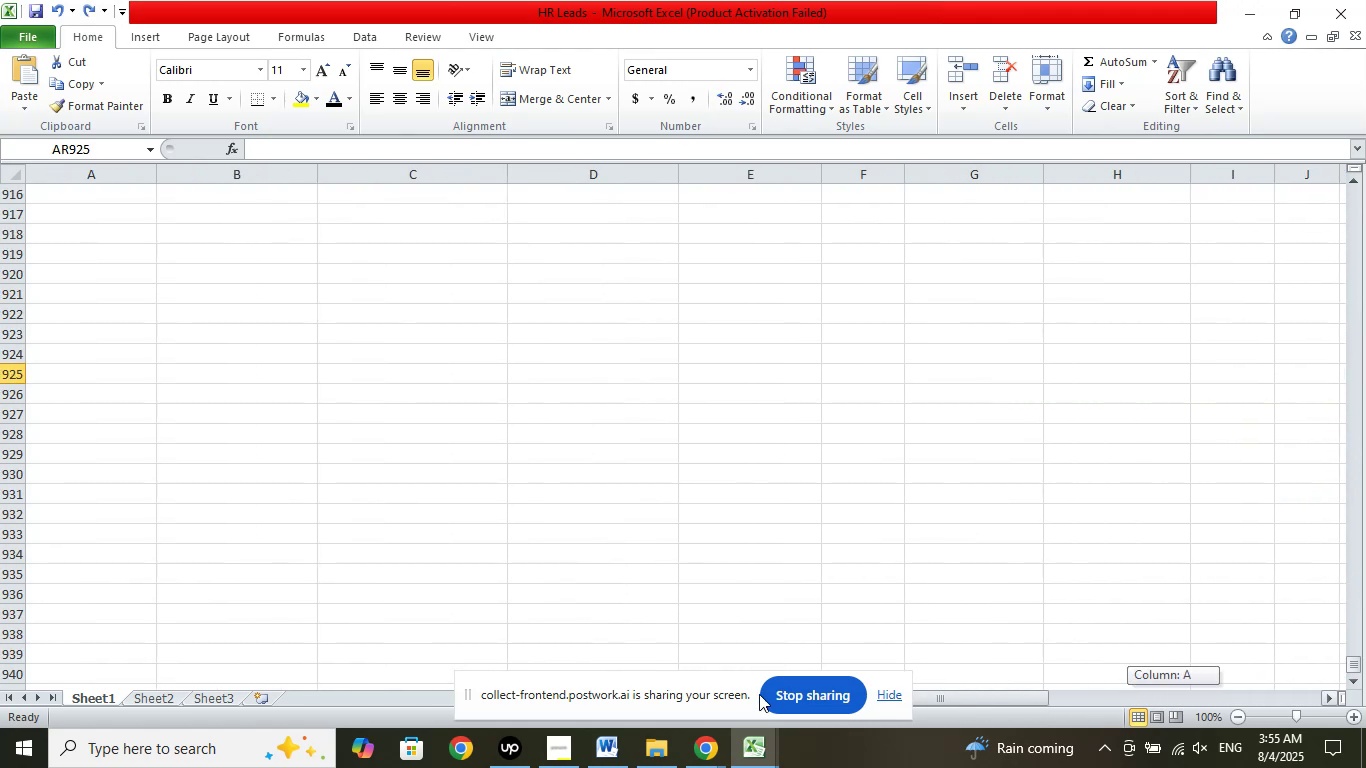 
scroll: coordinate [699, 558], scroll_direction: up, amount: 11.0
 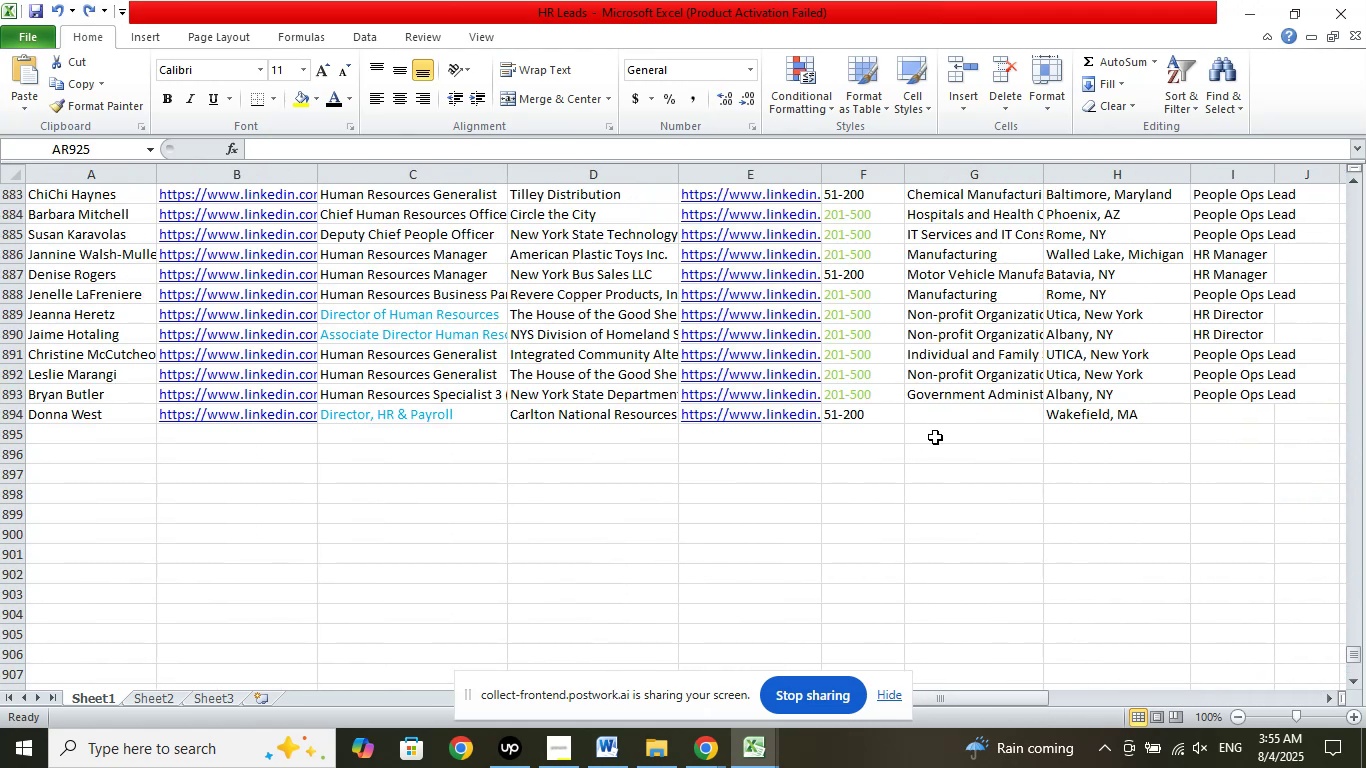 
left_click([945, 421])
 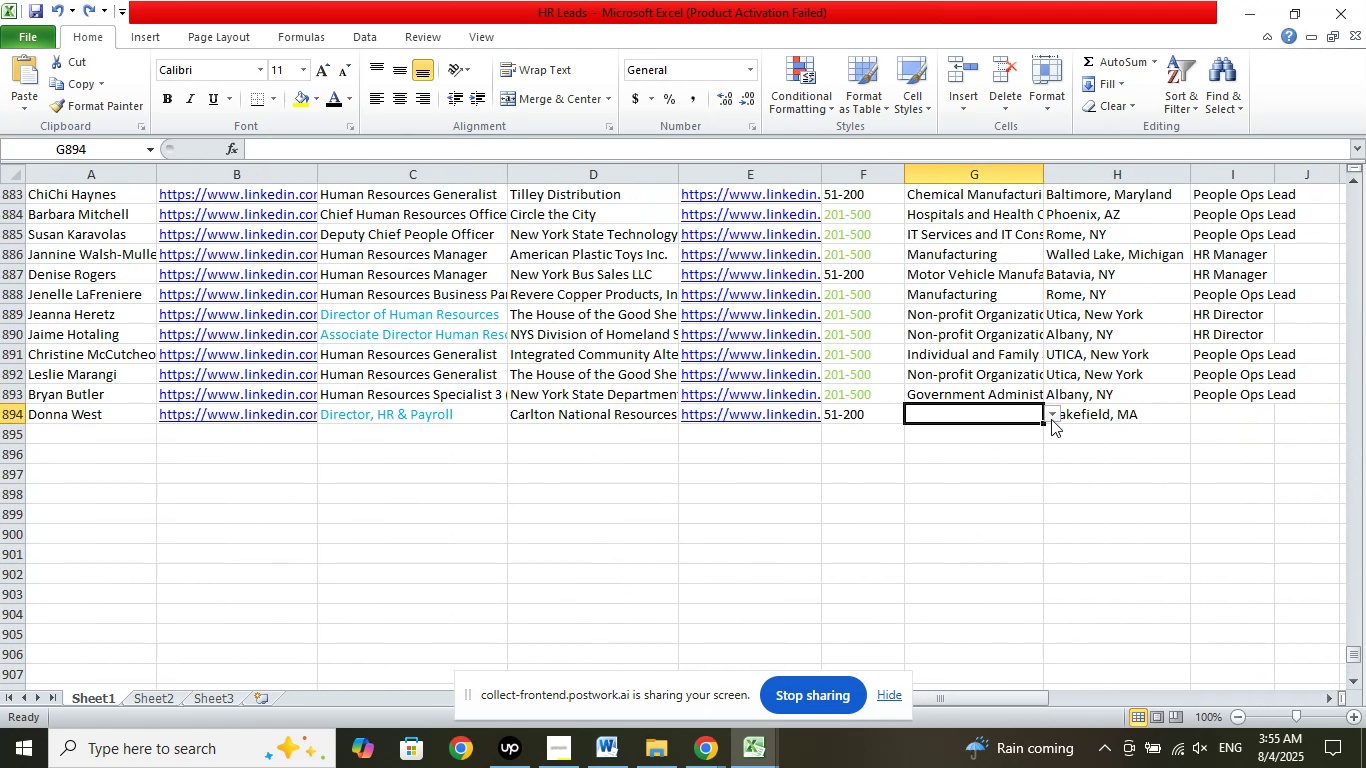 
left_click([1051, 419])
 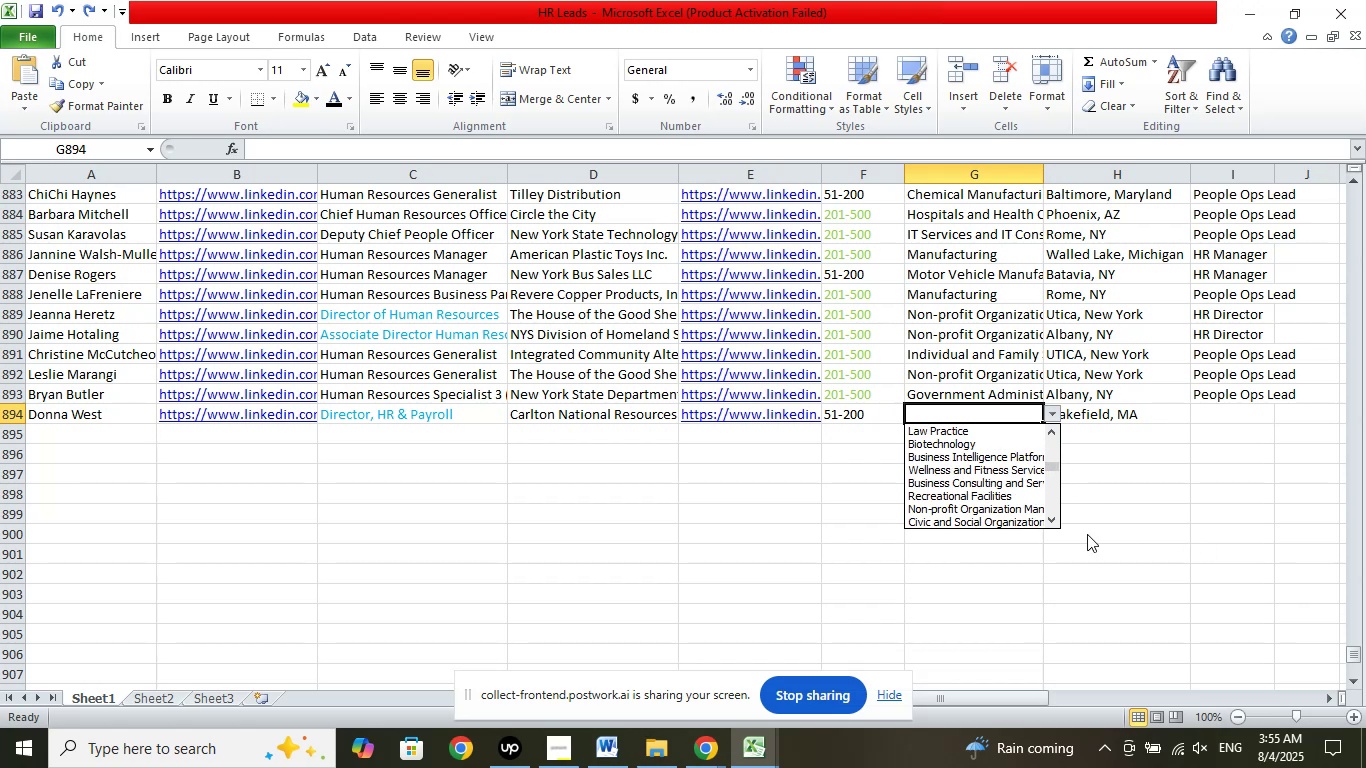 
wait(5.38)
 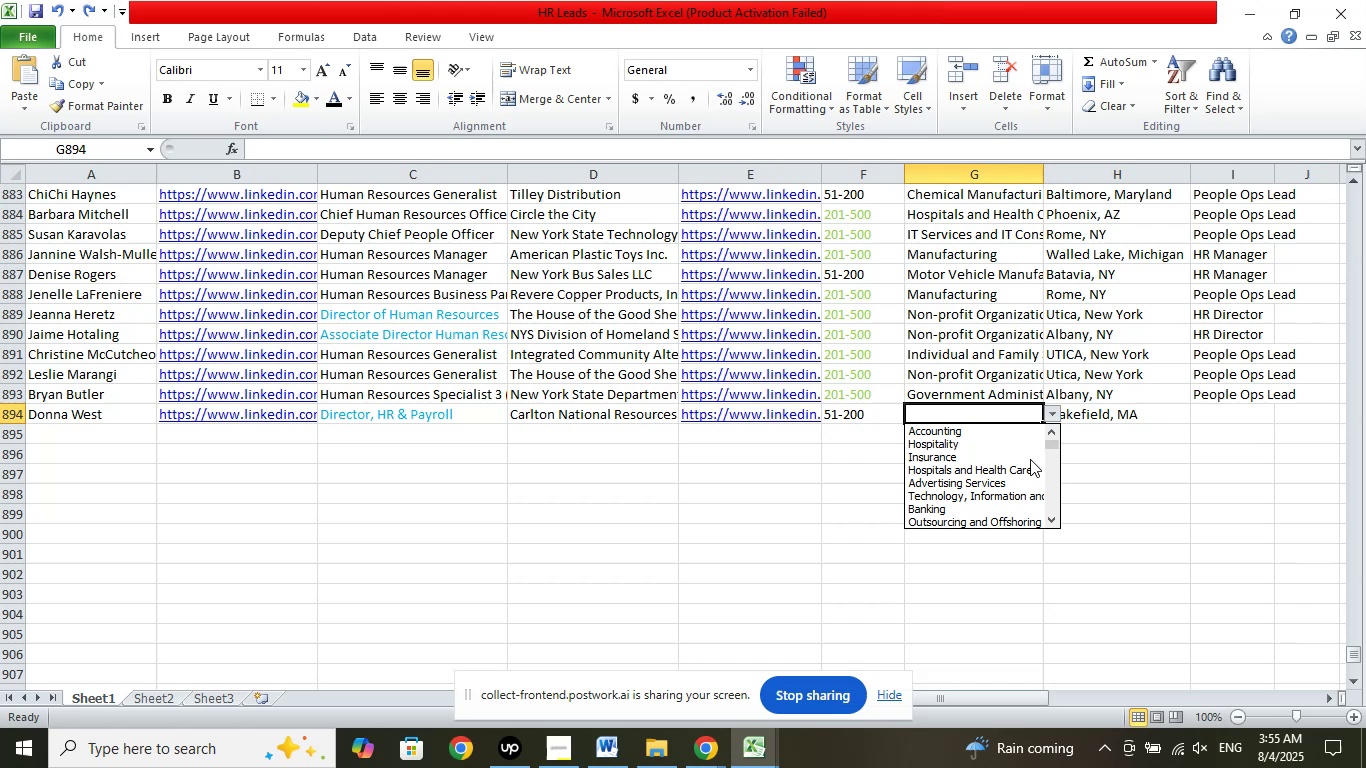 
key(ArrowDown)
 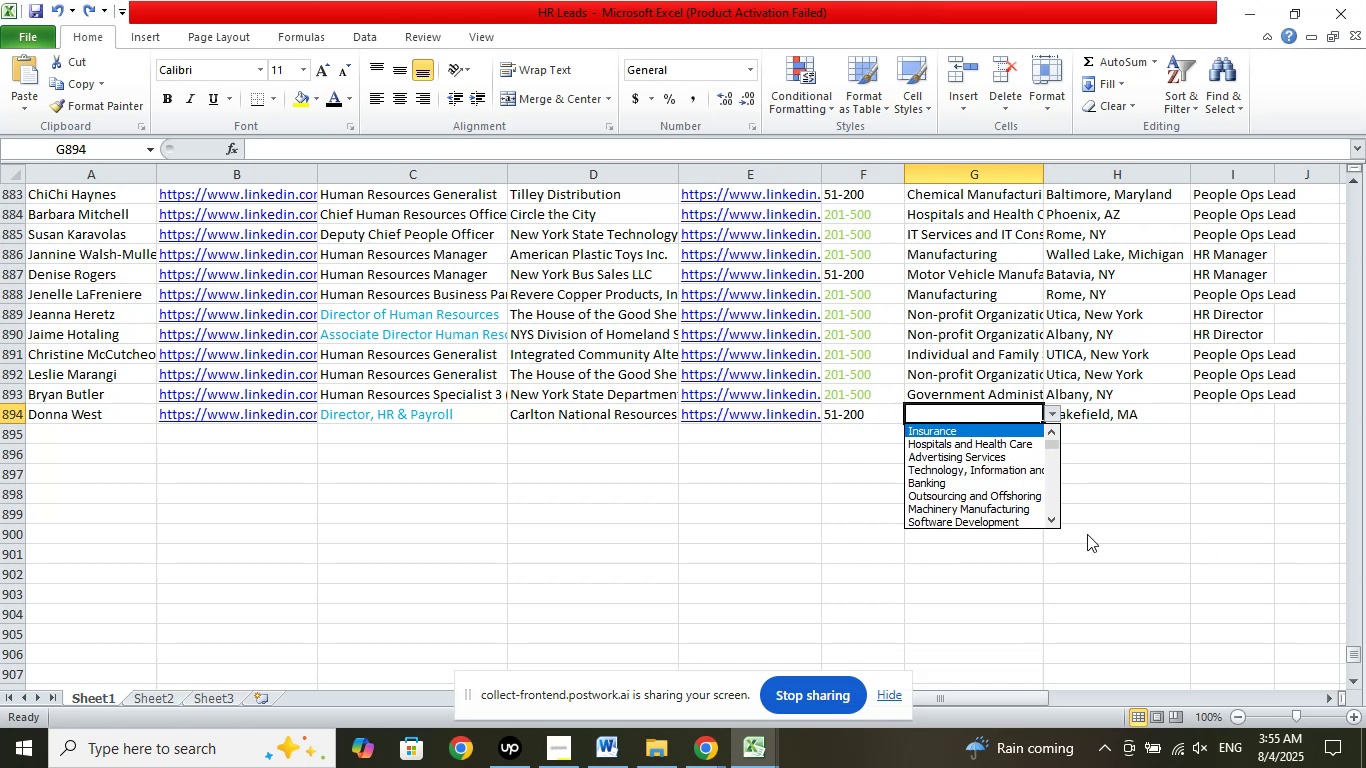 
key(ArrowDown)
 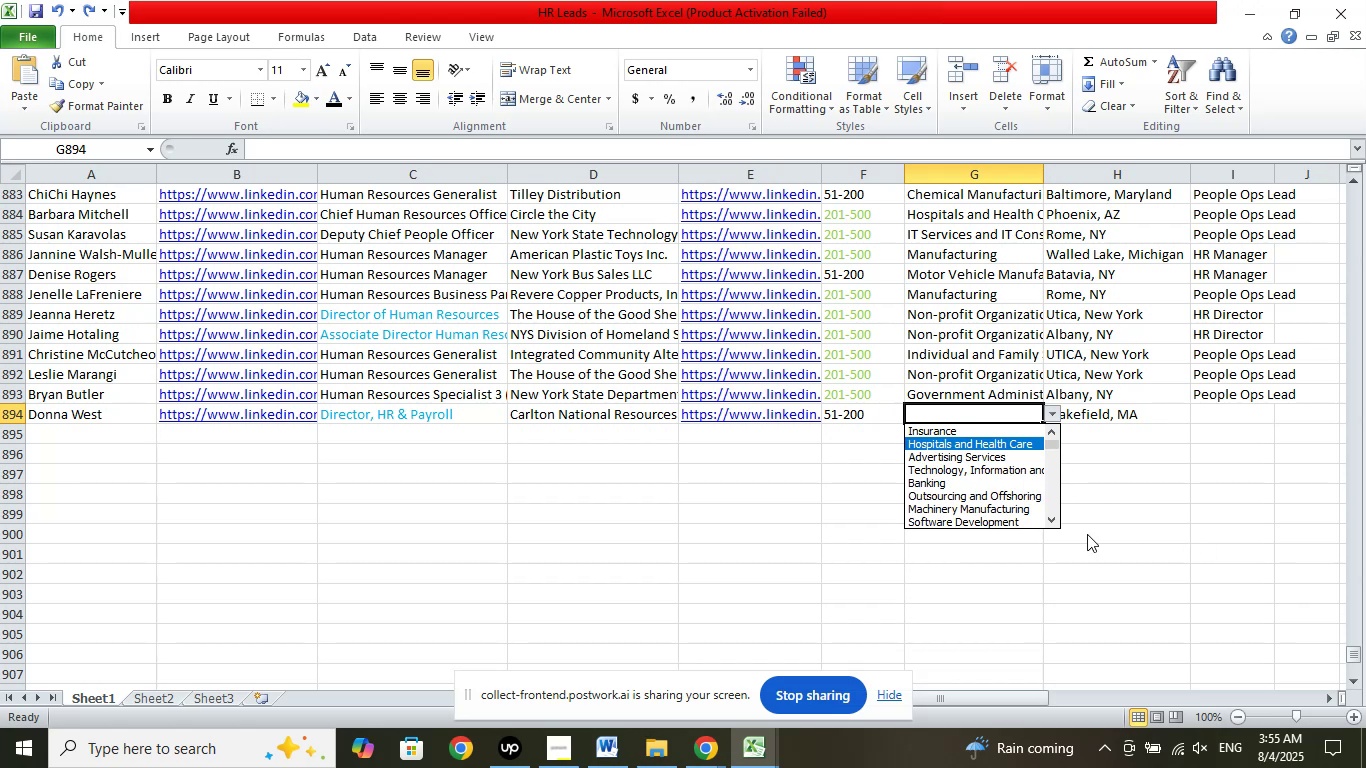 
key(ArrowDown)
 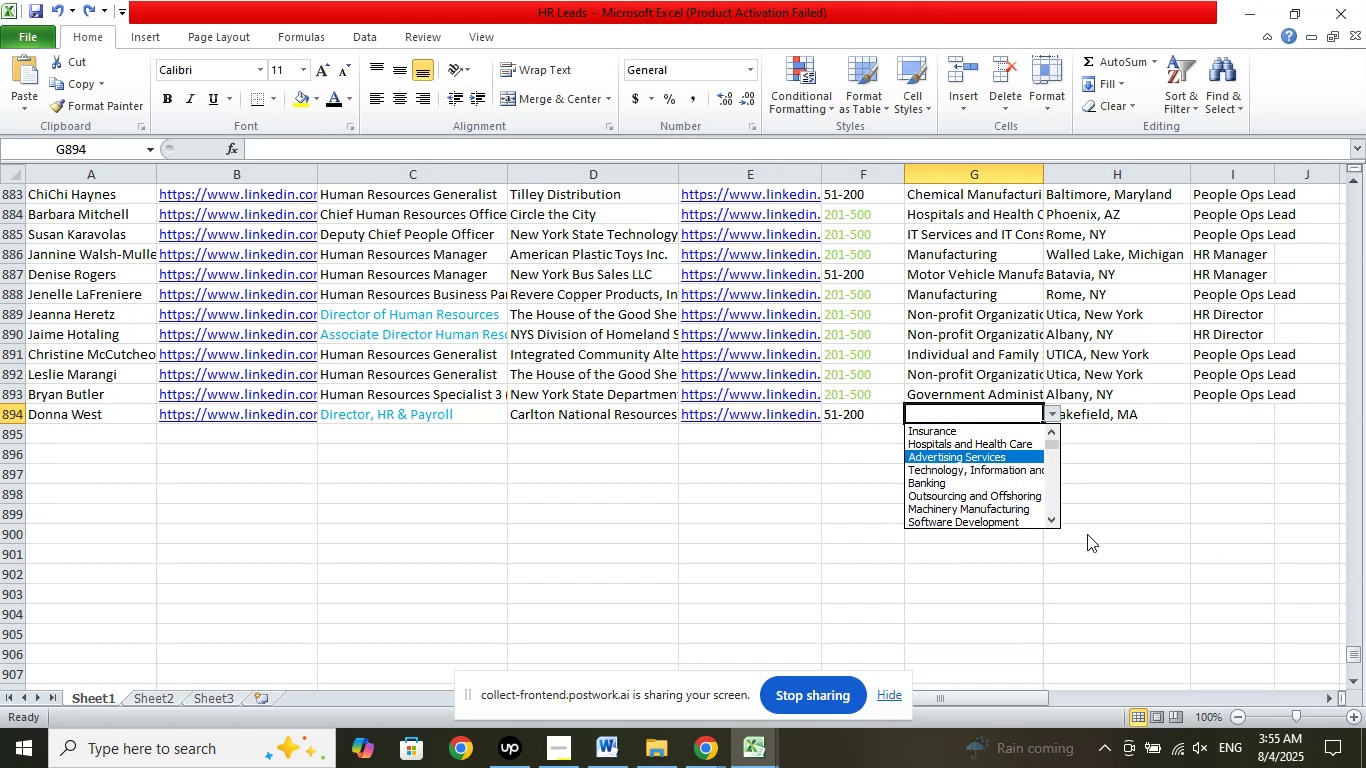 
key(ArrowDown)
 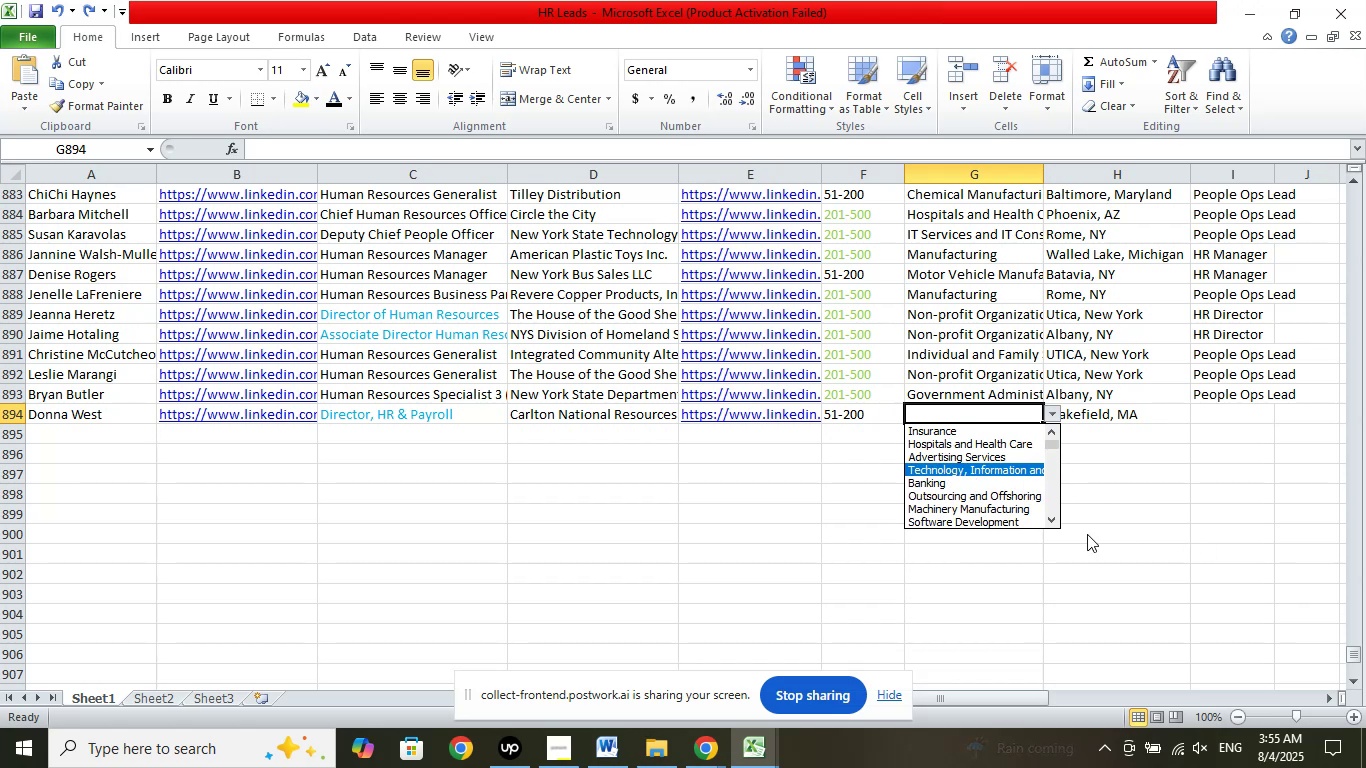 
key(ArrowDown)
 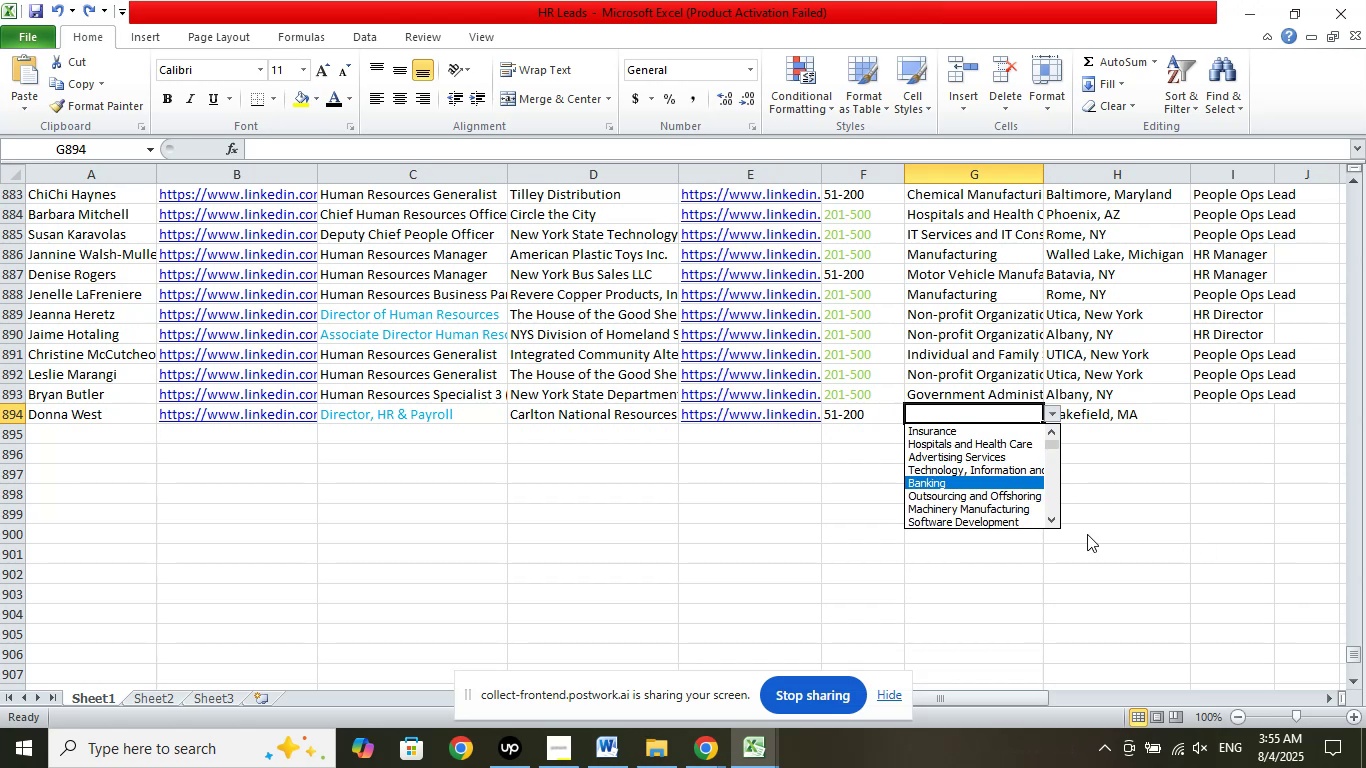 
key(ArrowDown)
 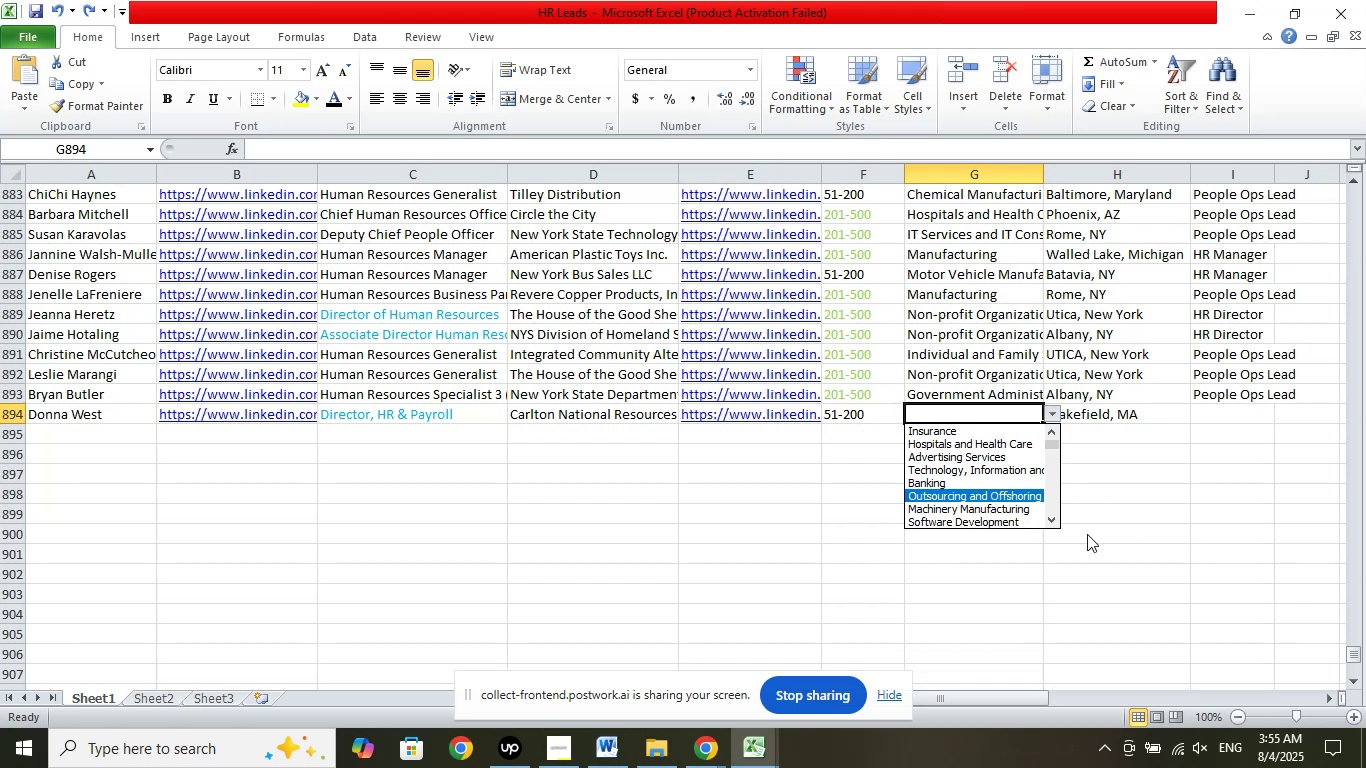 
key(ArrowDown)
 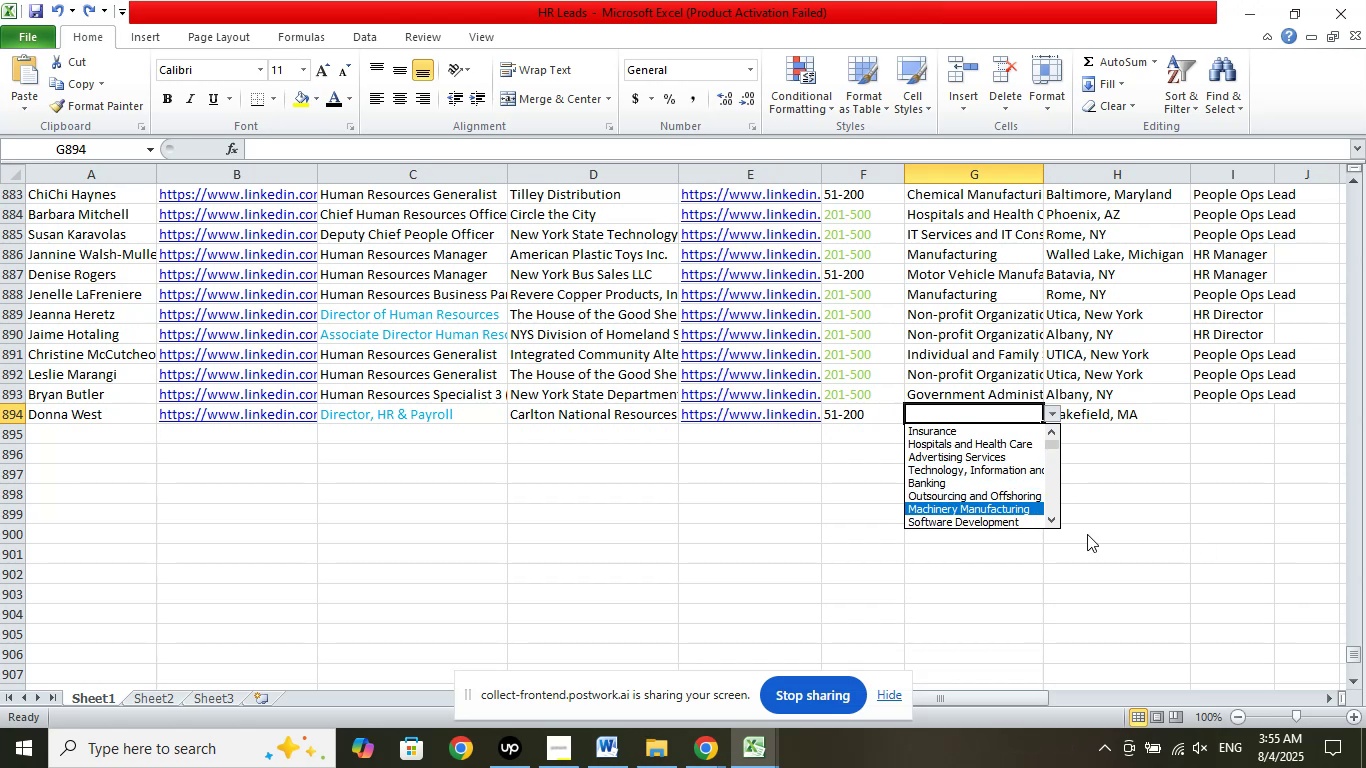 
key(ArrowDown)
 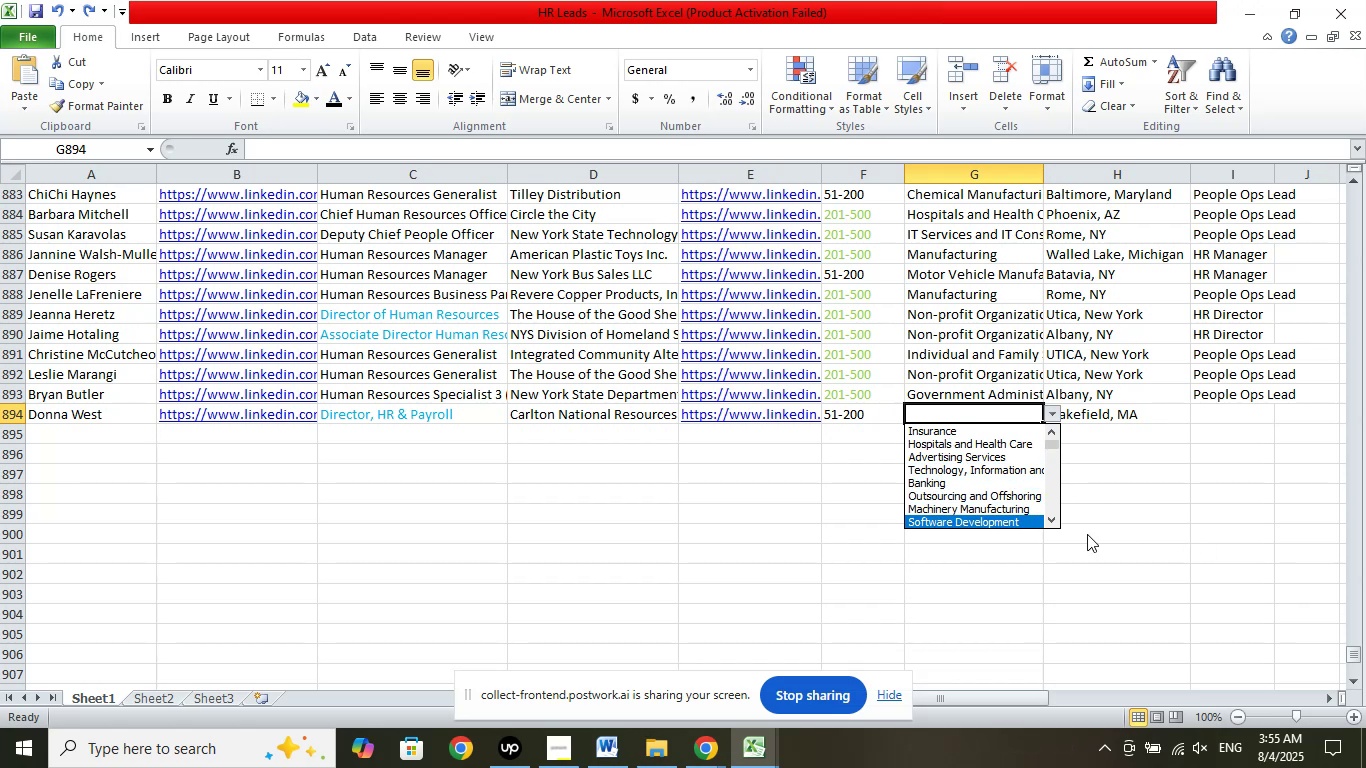 
key(ArrowDown)
 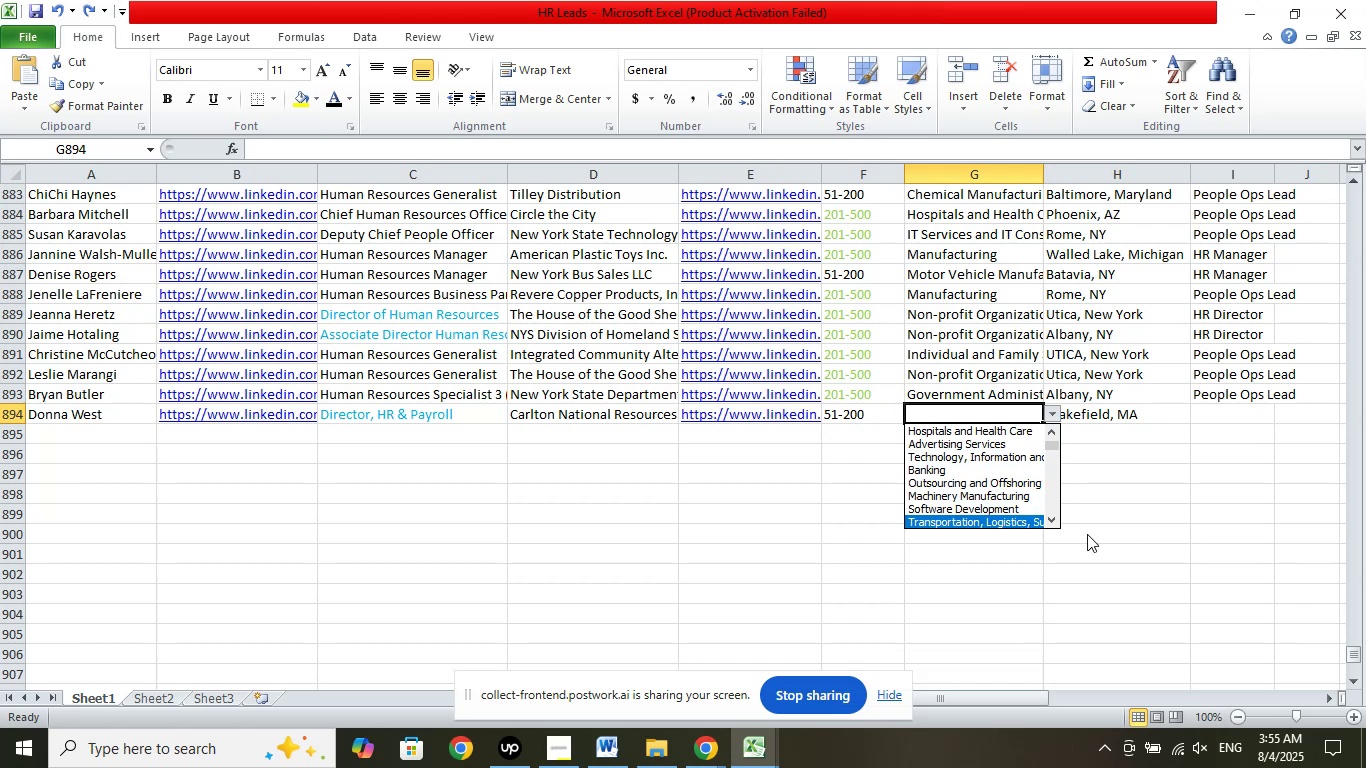 
key(ArrowDown)
 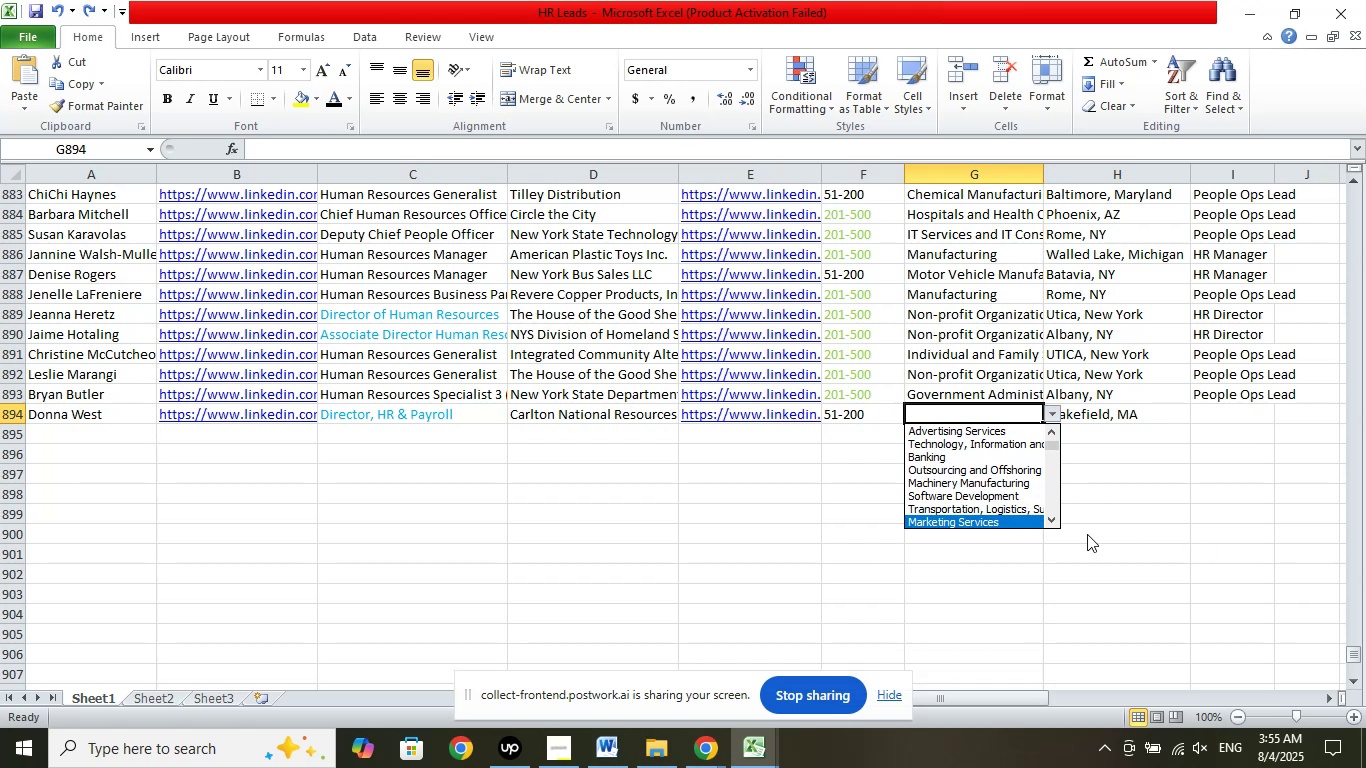 
key(ArrowDown)
 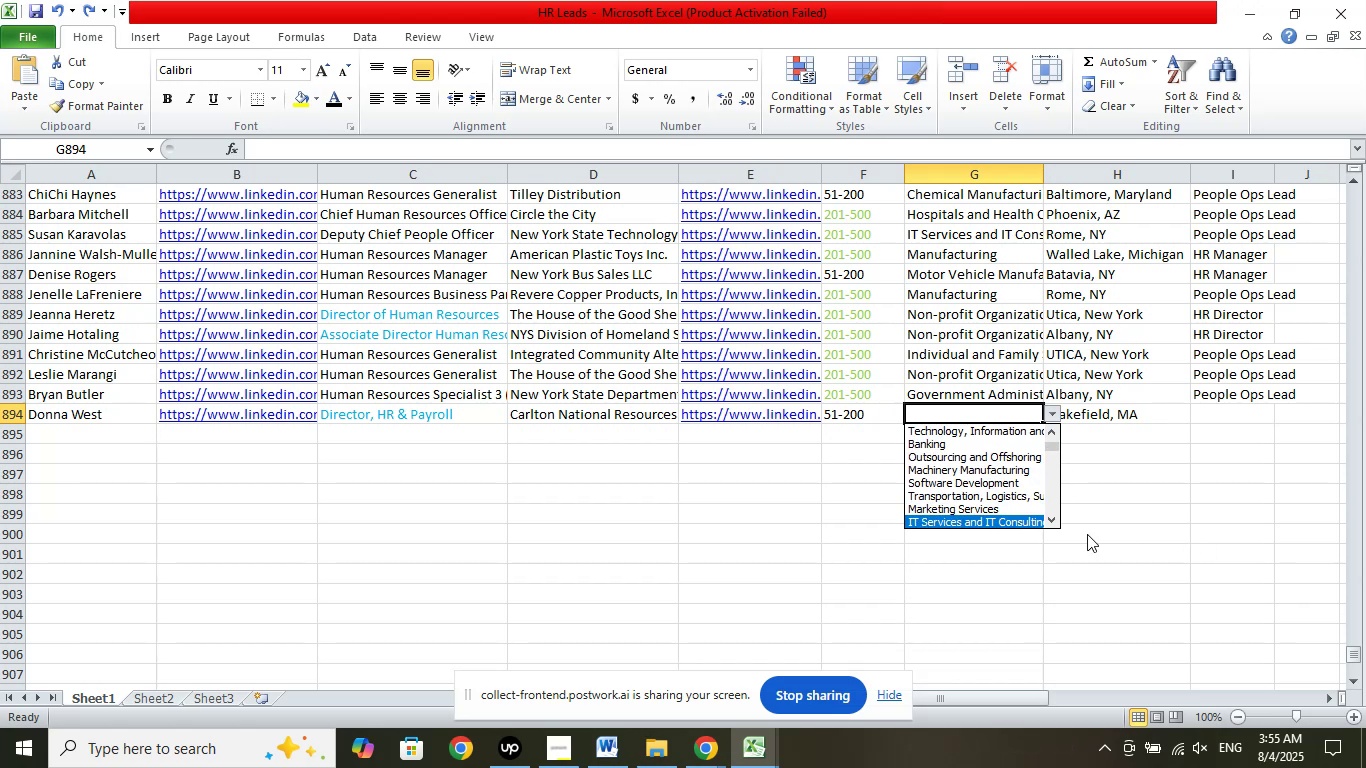 
key(ArrowDown)
 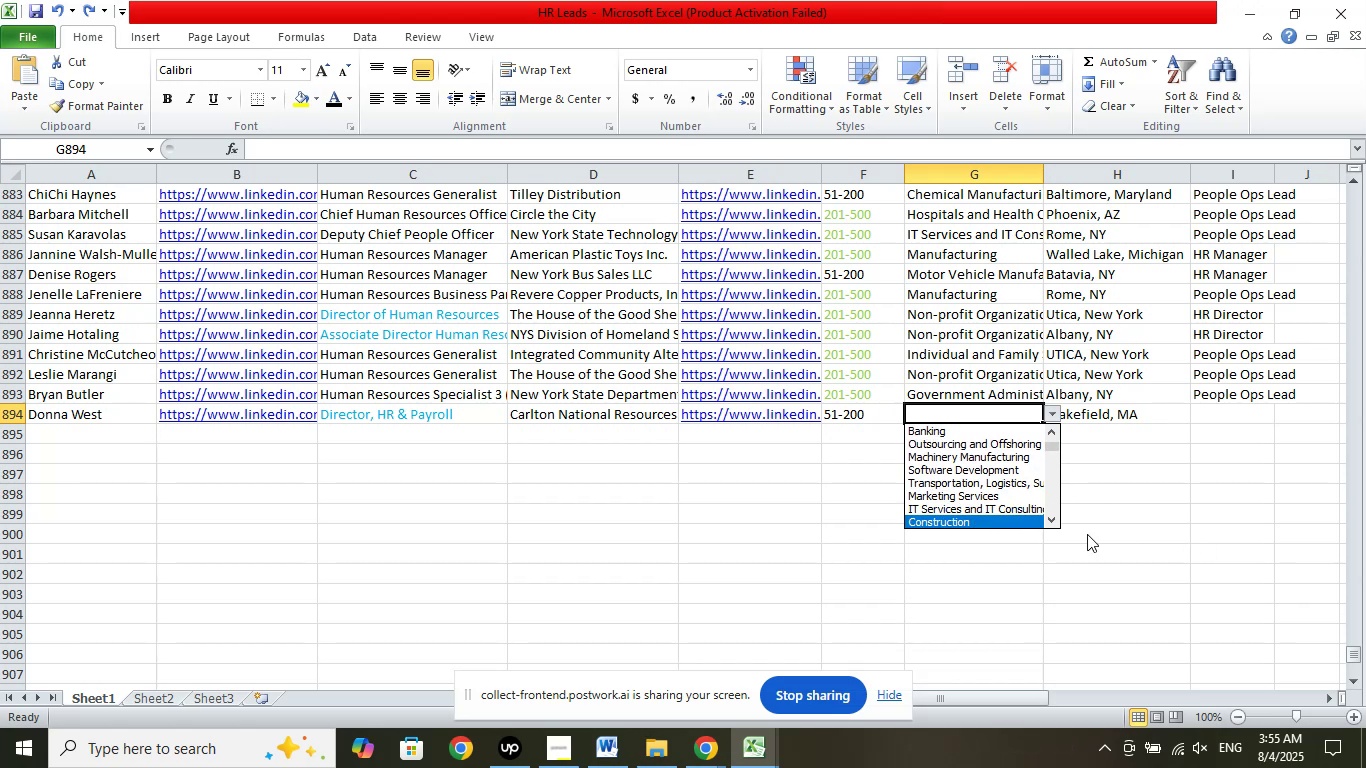 
key(ArrowDown)
 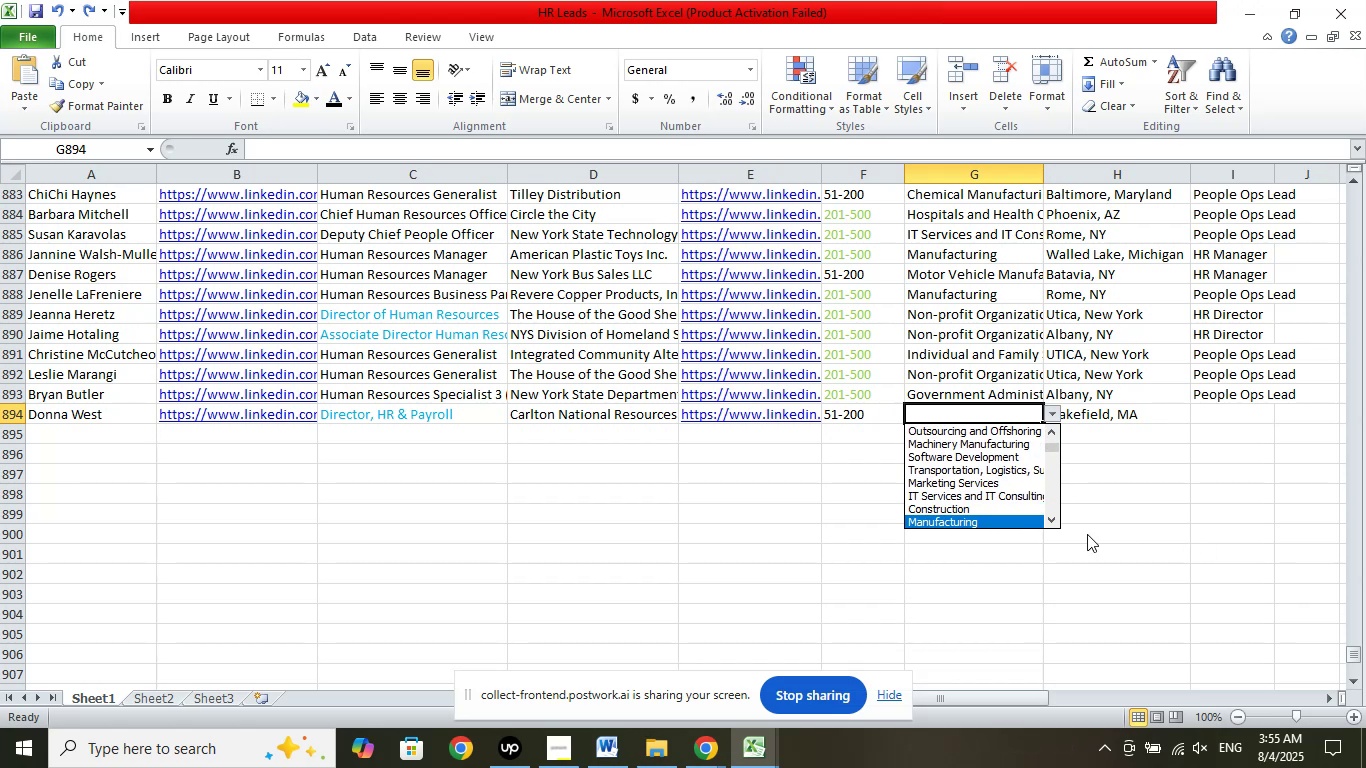 
key(ArrowDown)
 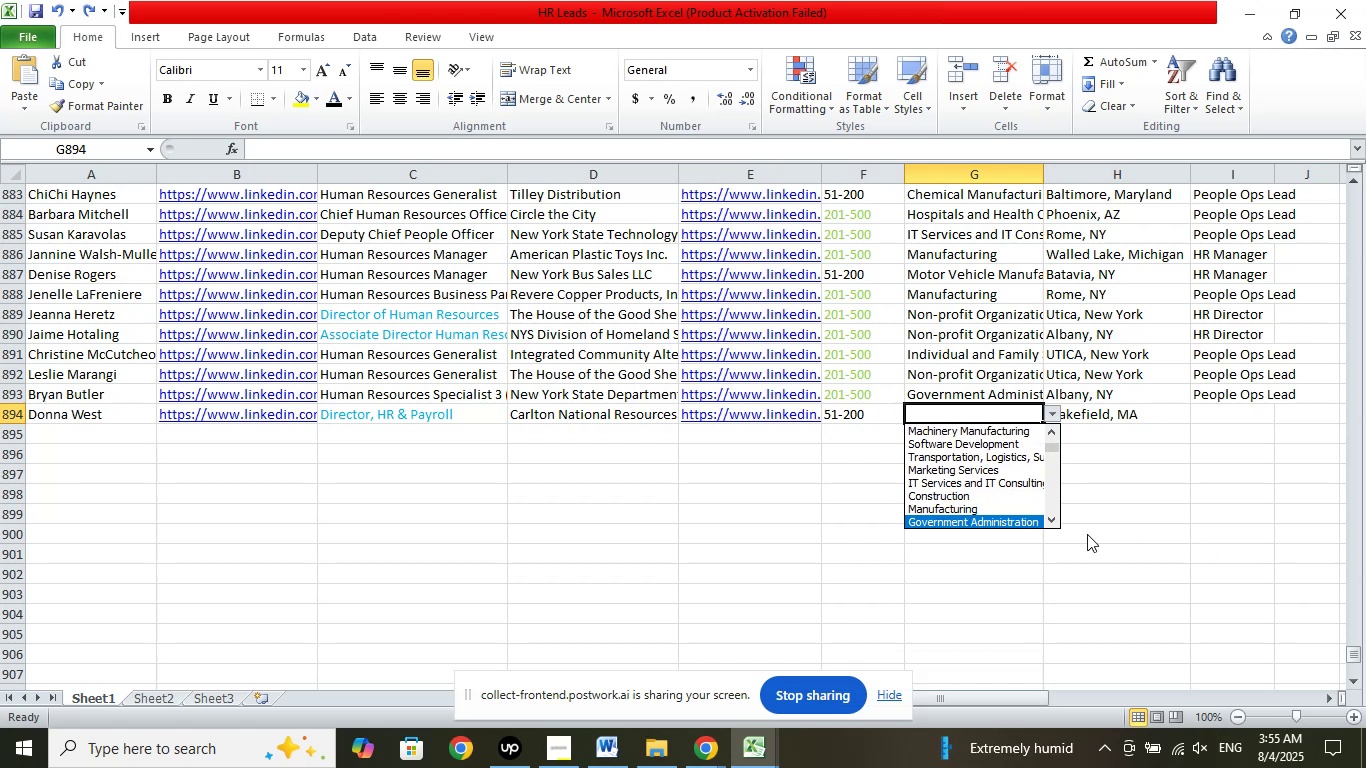 
key(ArrowDown)
 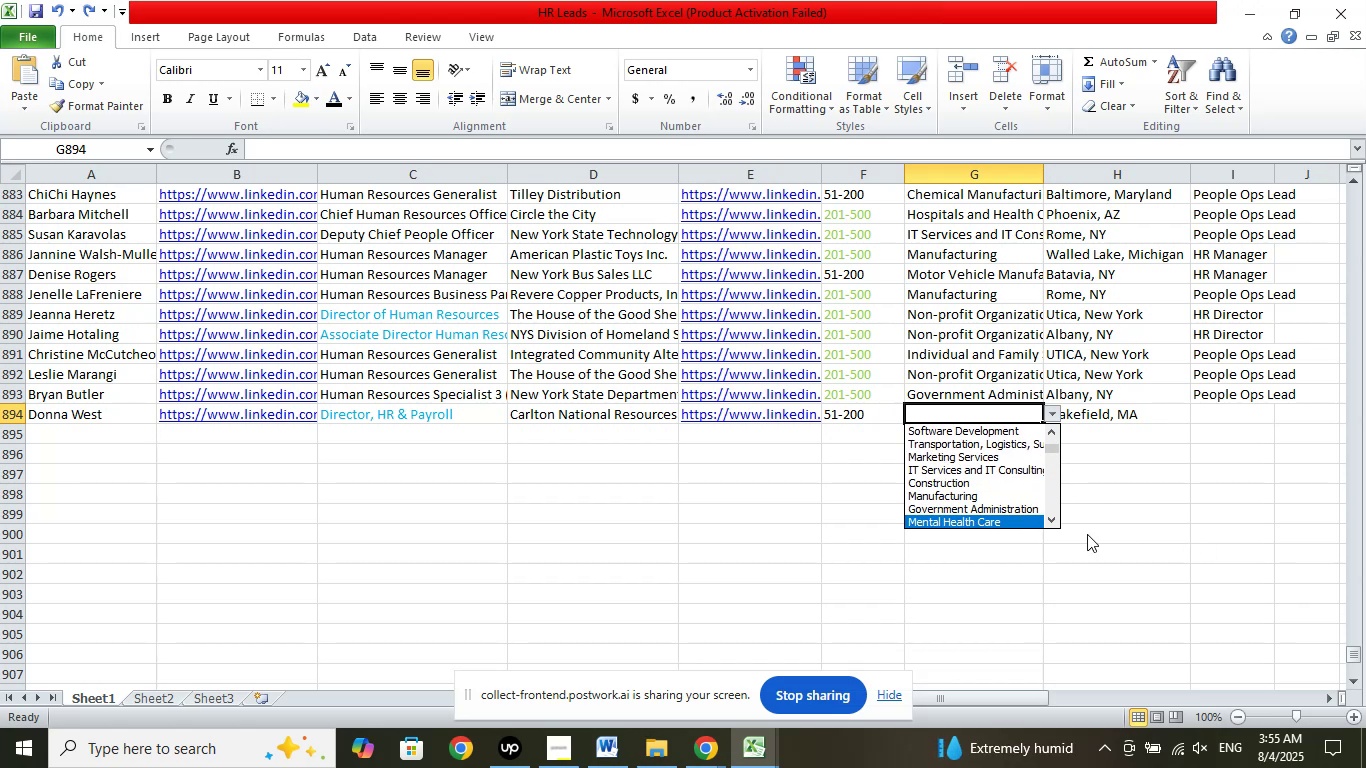 
key(ArrowDown)
 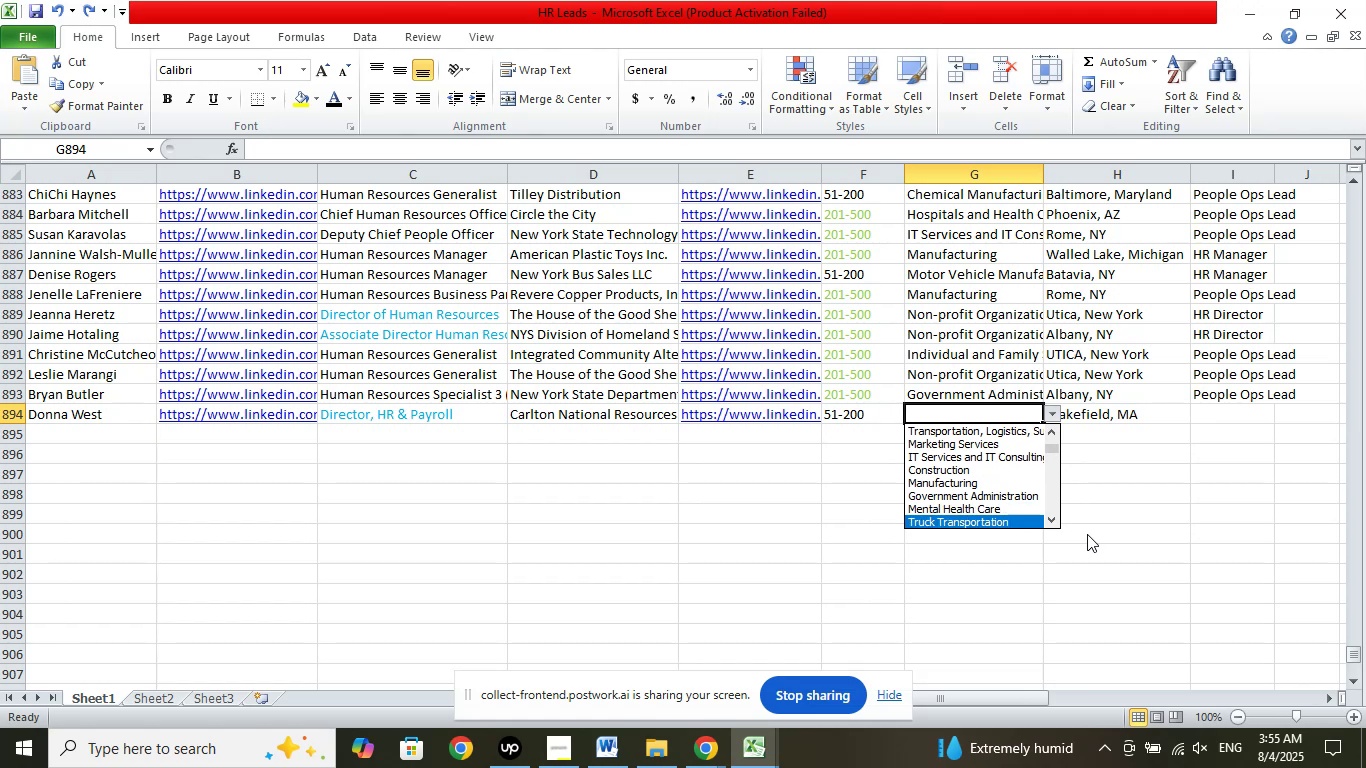 
key(ArrowDown)
 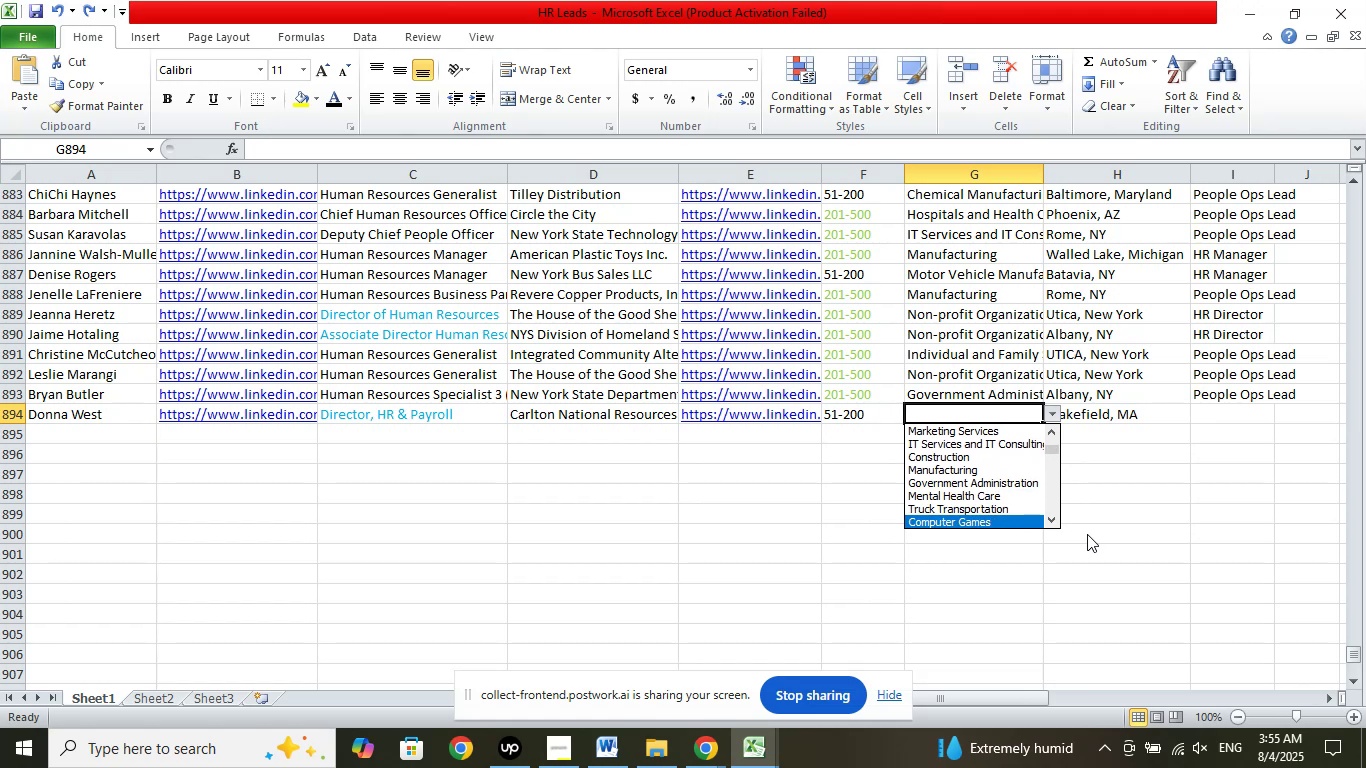 
key(ArrowDown)
 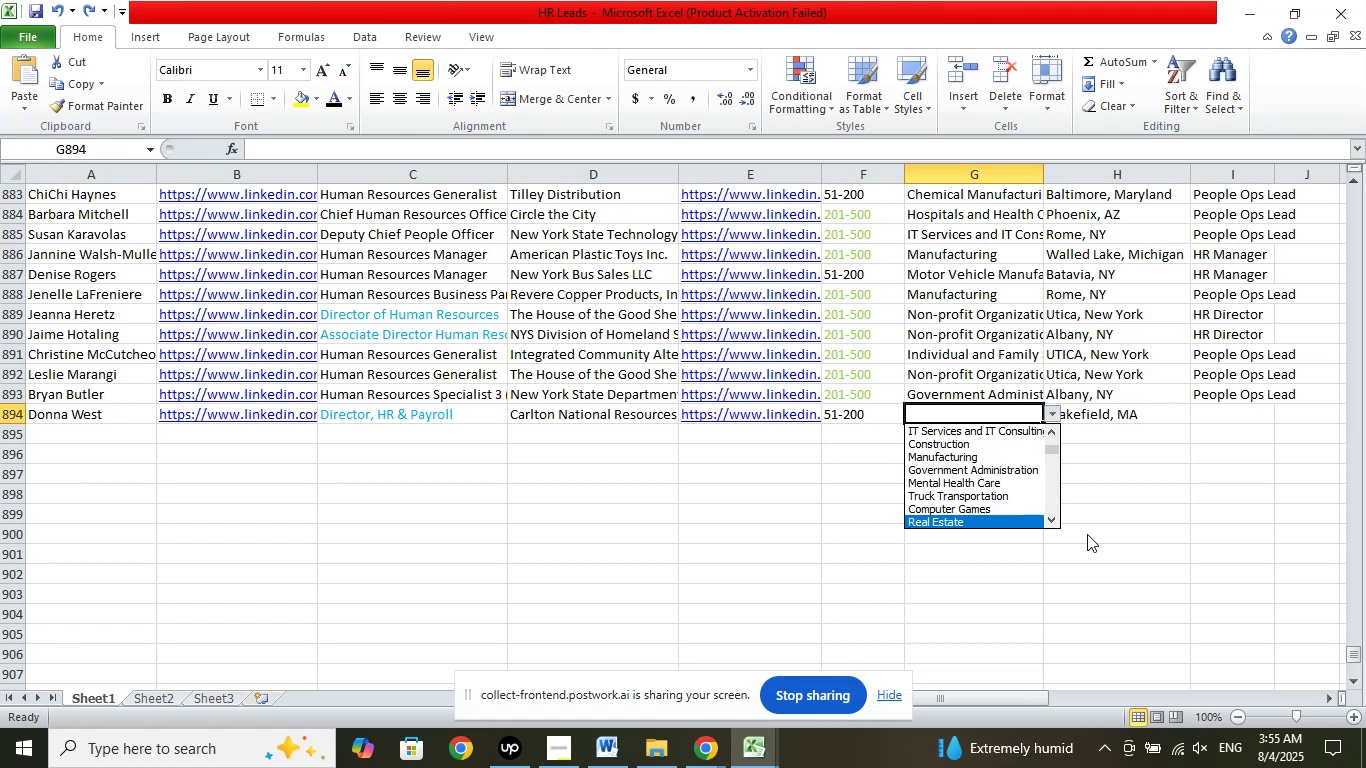 
key(ArrowDown)
 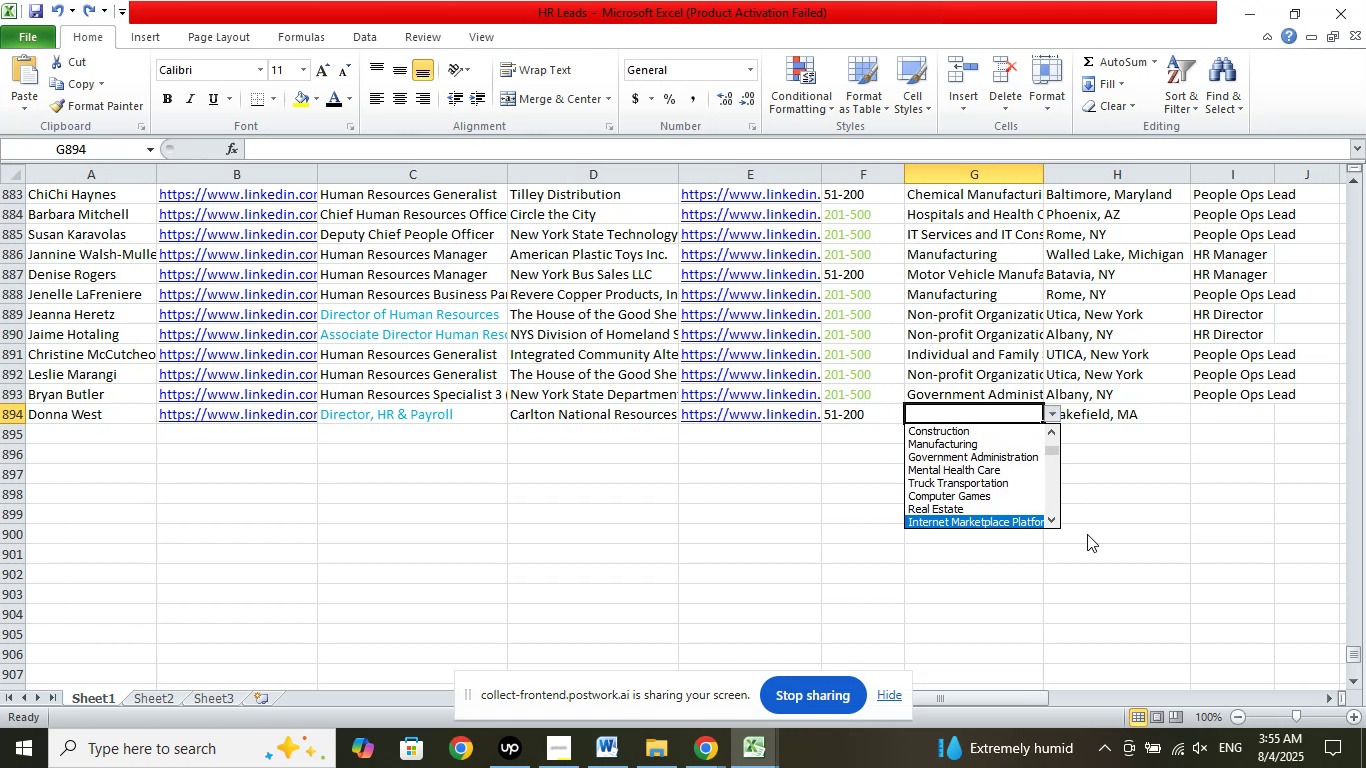 
key(ArrowDown)
 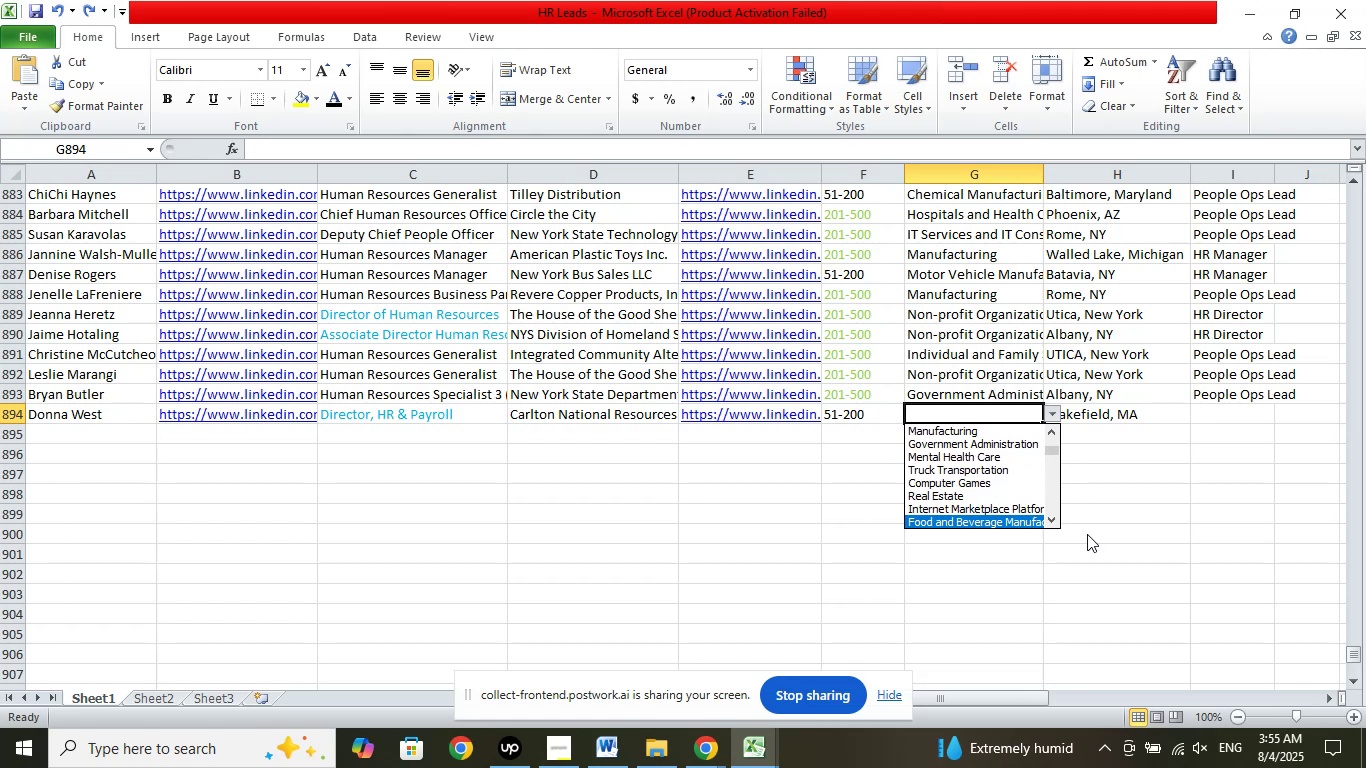 
key(ArrowDown)
 